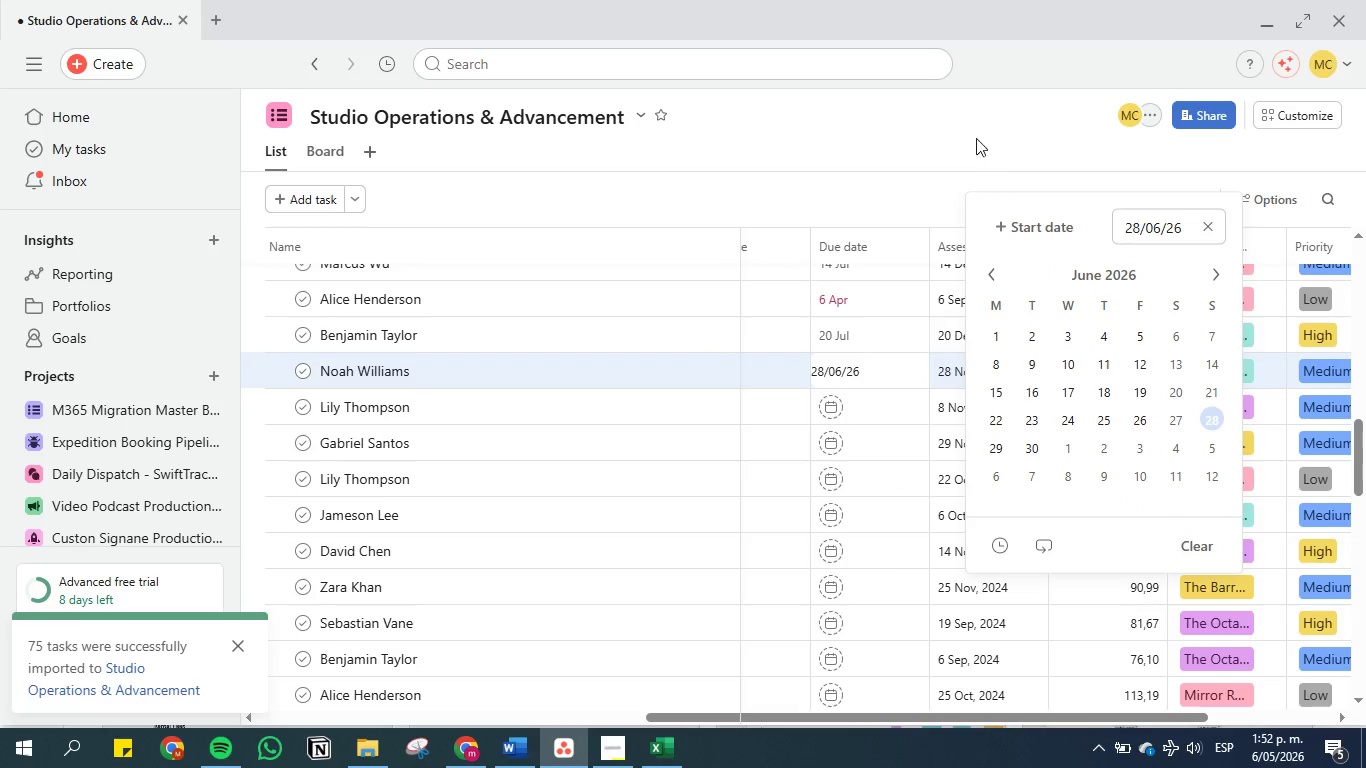 
left_click([968, 114])
 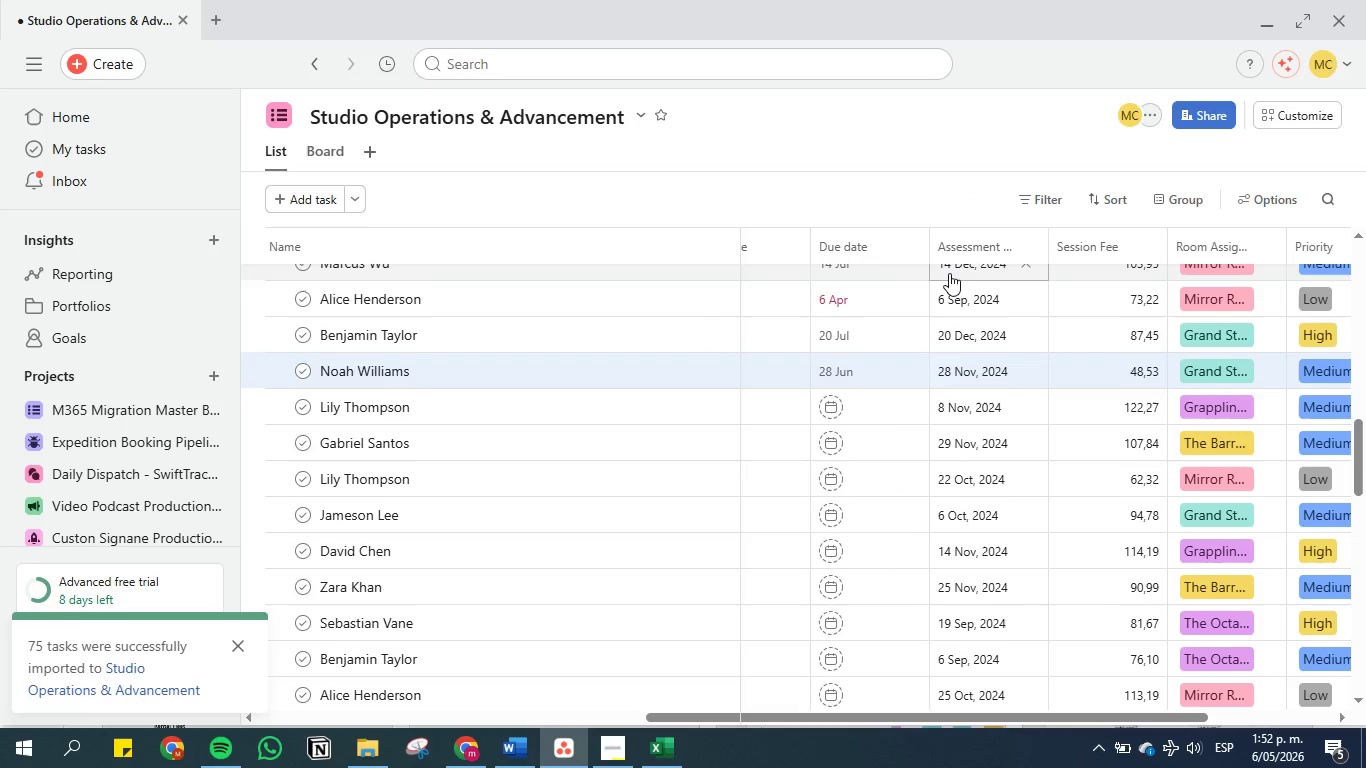 
scroll: coordinate [959, 288], scroll_direction: down, amount: 1.0
 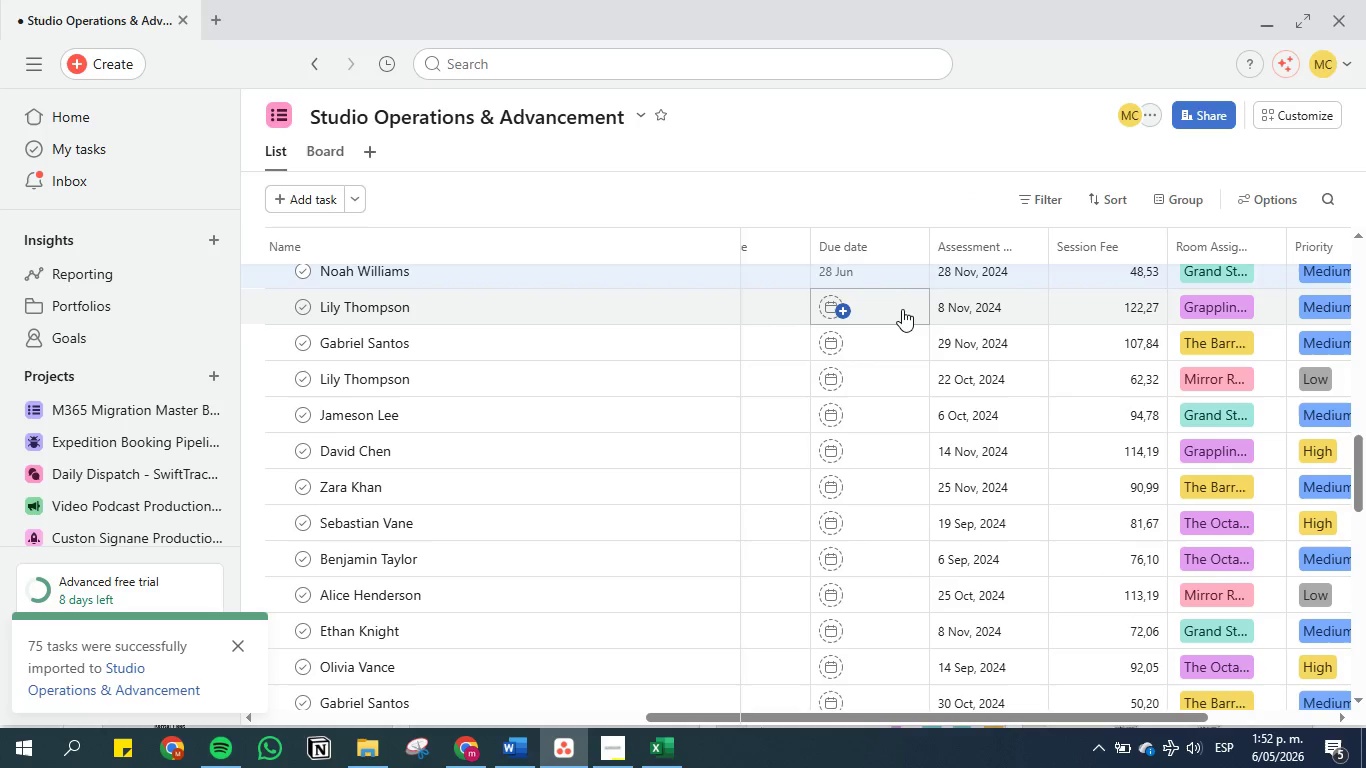 
left_click([902, 310])
 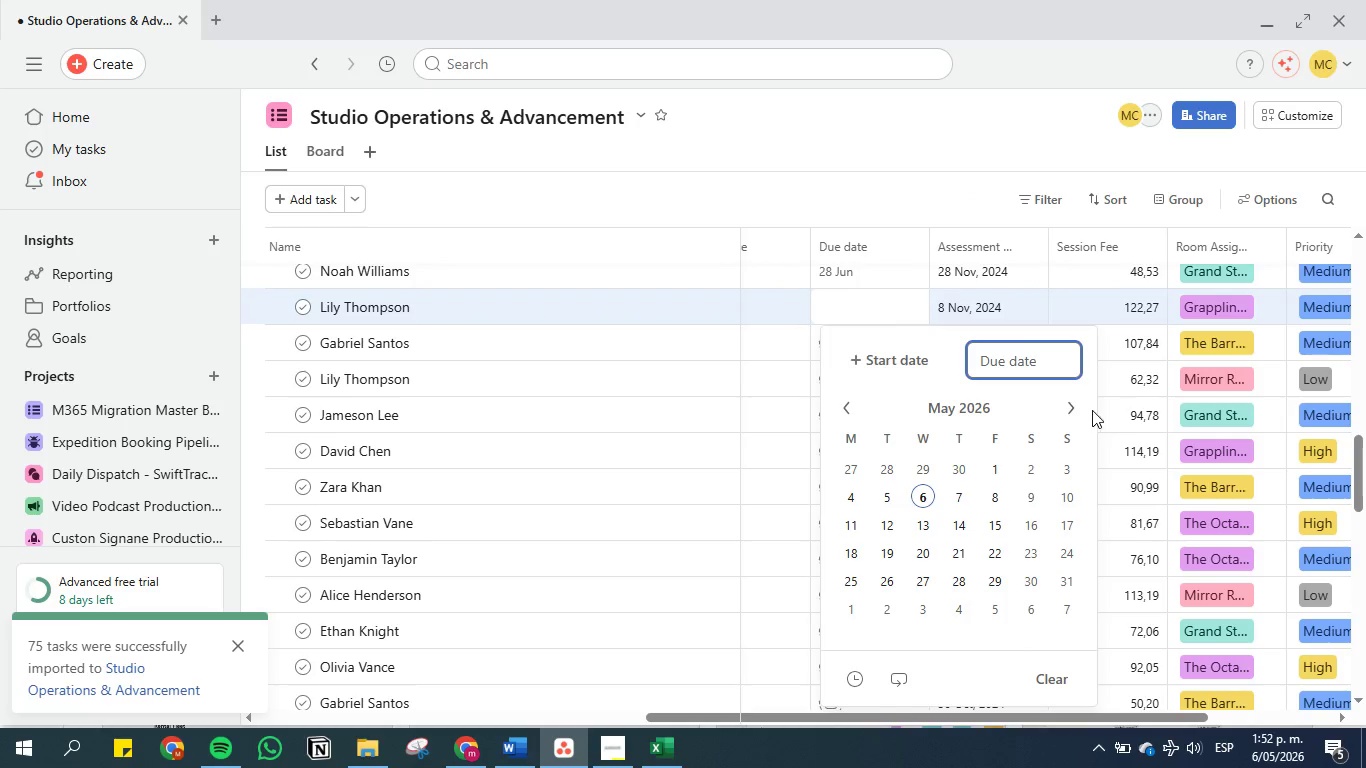 
left_click([1068, 402])
 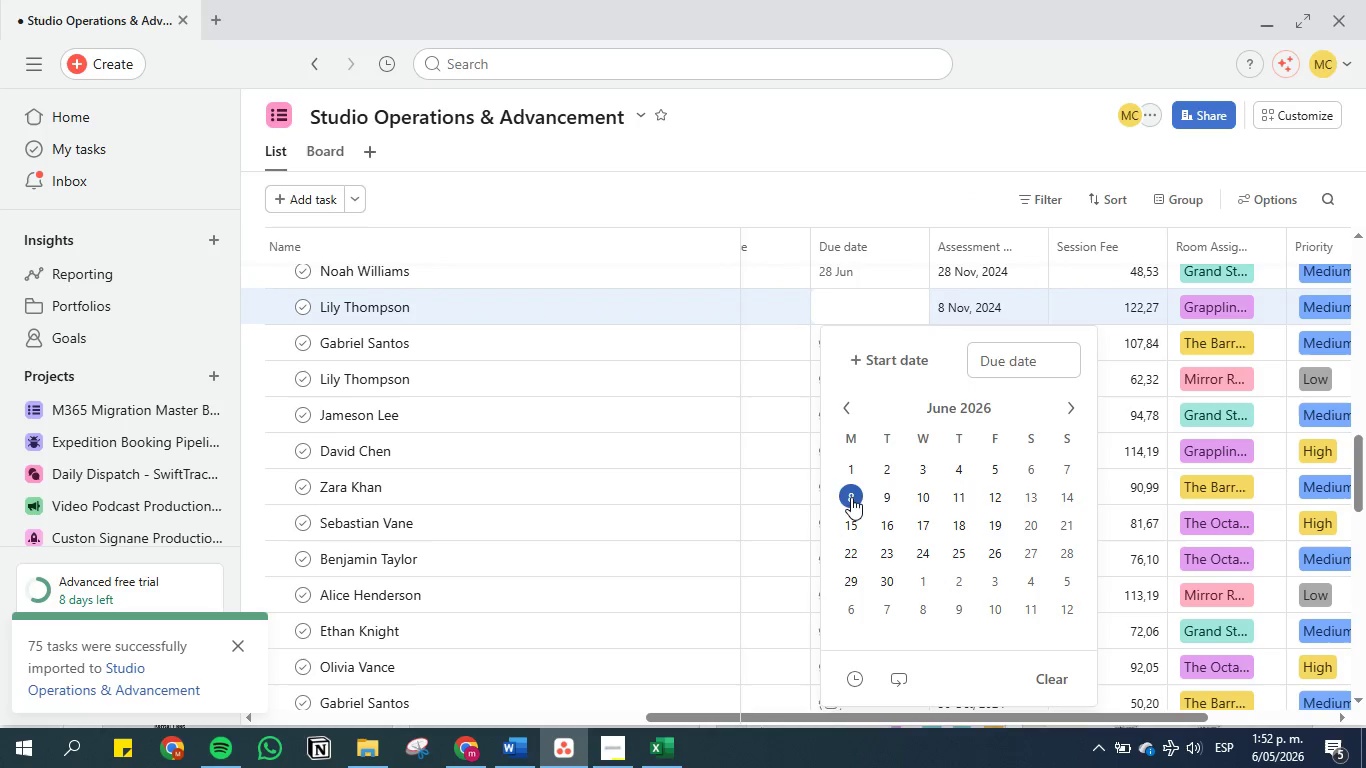 
left_click([925, 133])
 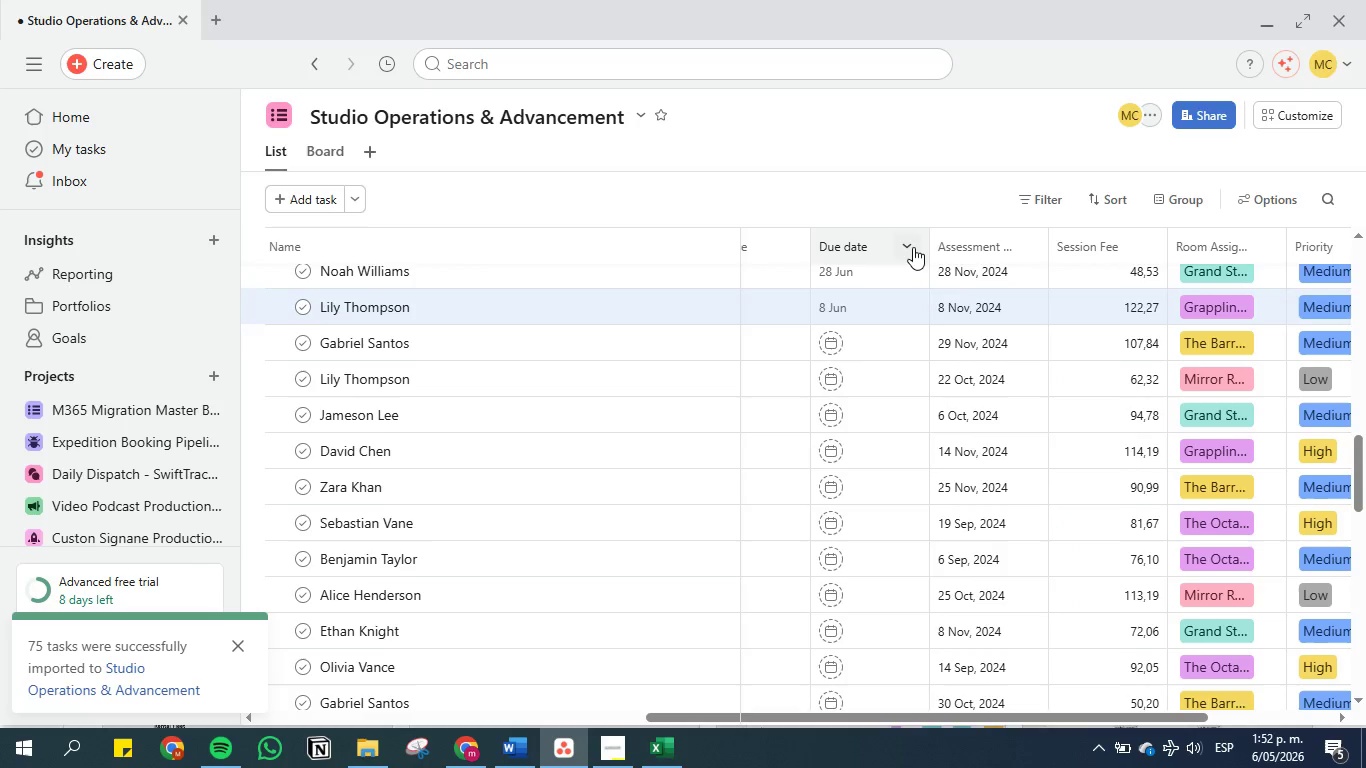 
scroll: coordinate [913, 248], scroll_direction: down, amount: 1.0
 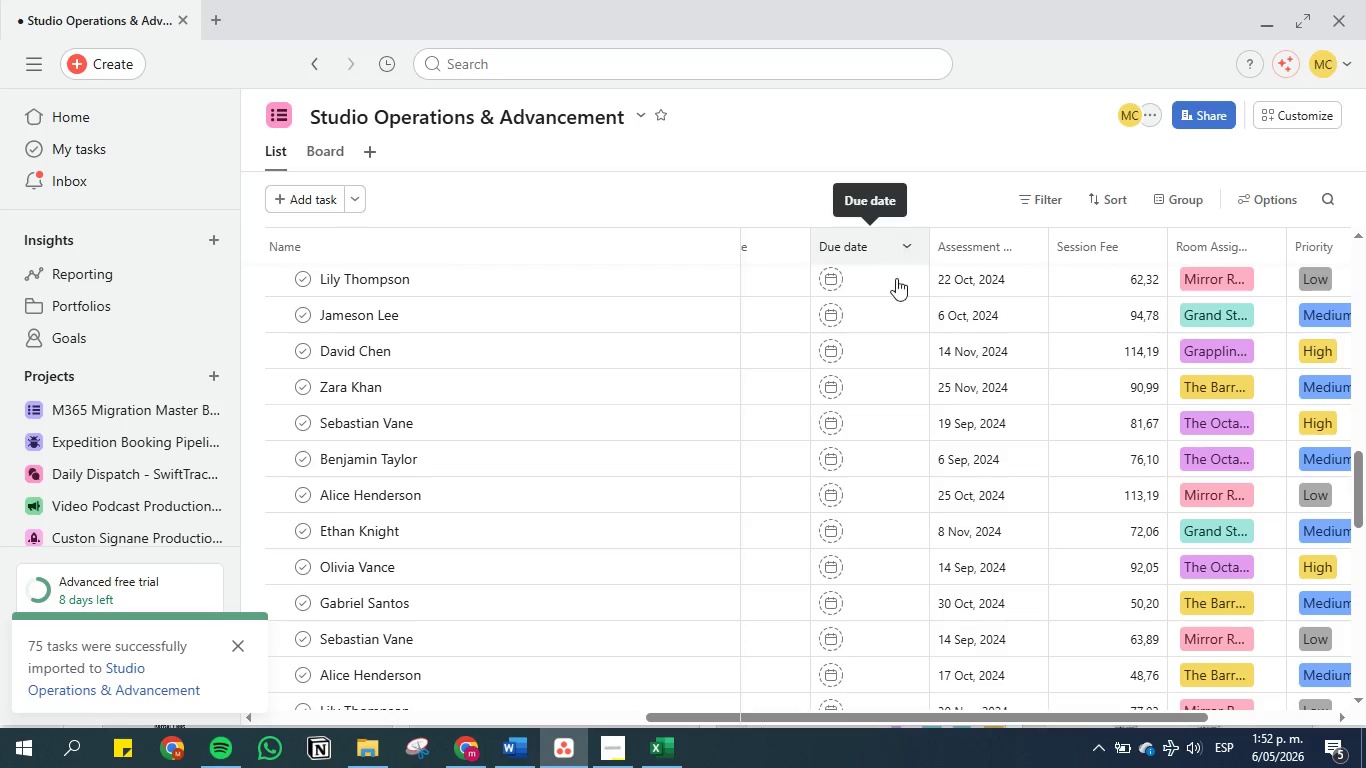 
scroll: coordinate [902, 310], scroll_direction: up, amount: 1.0
 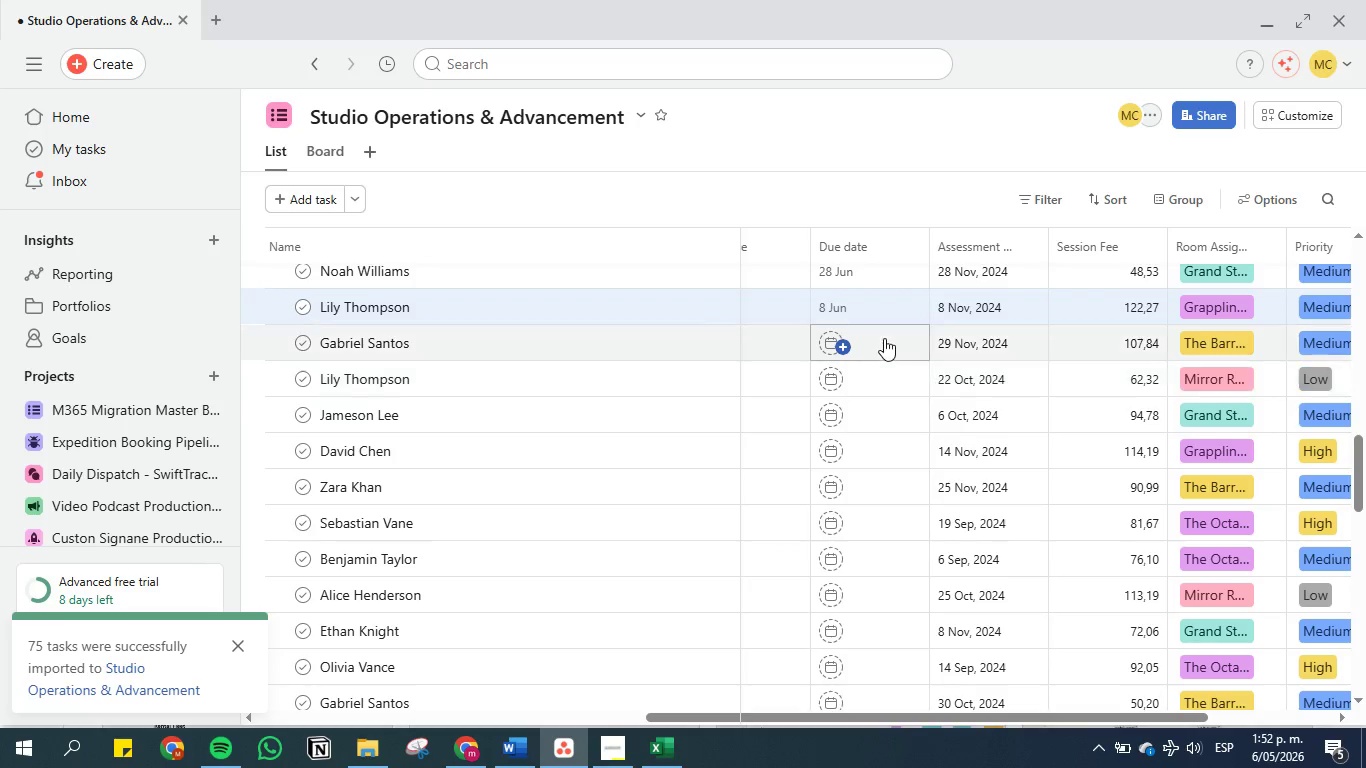 
left_click([883, 336])
 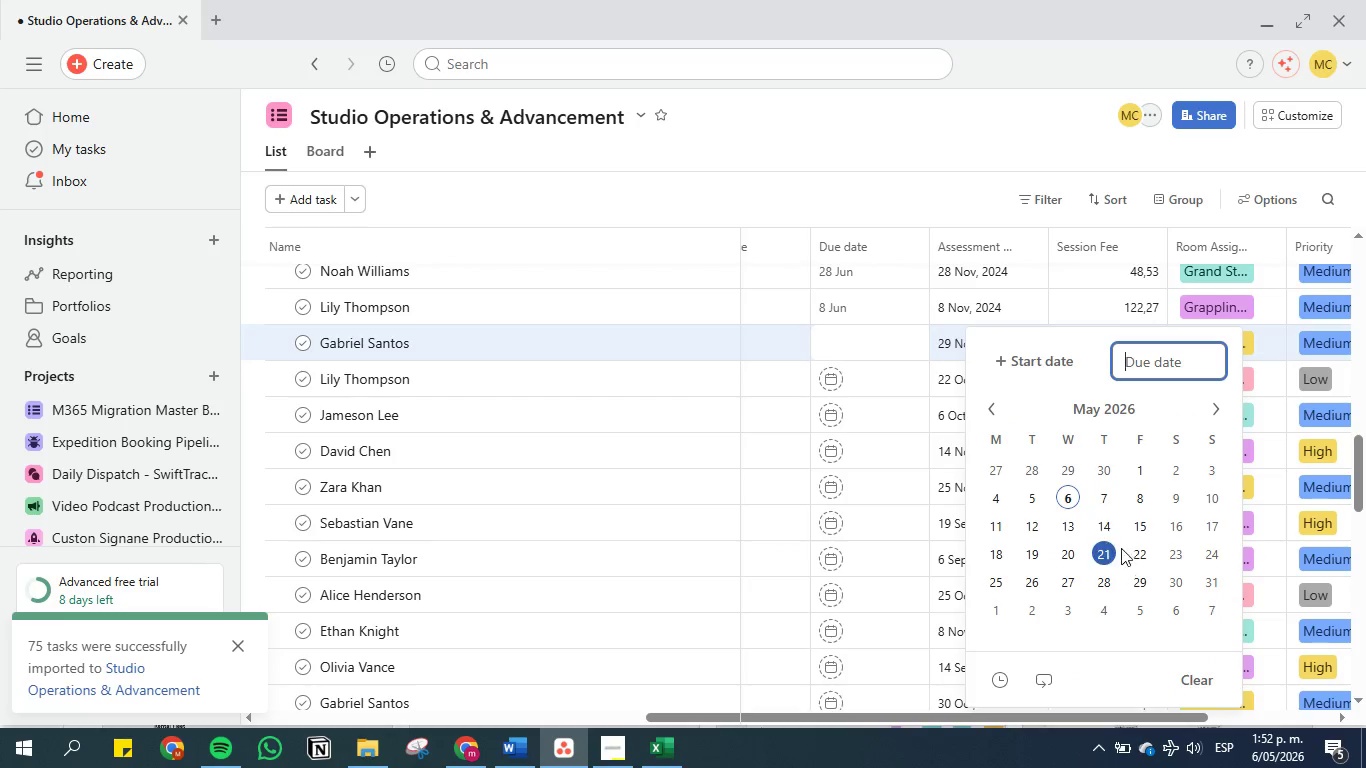 
left_click([1140, 572])
 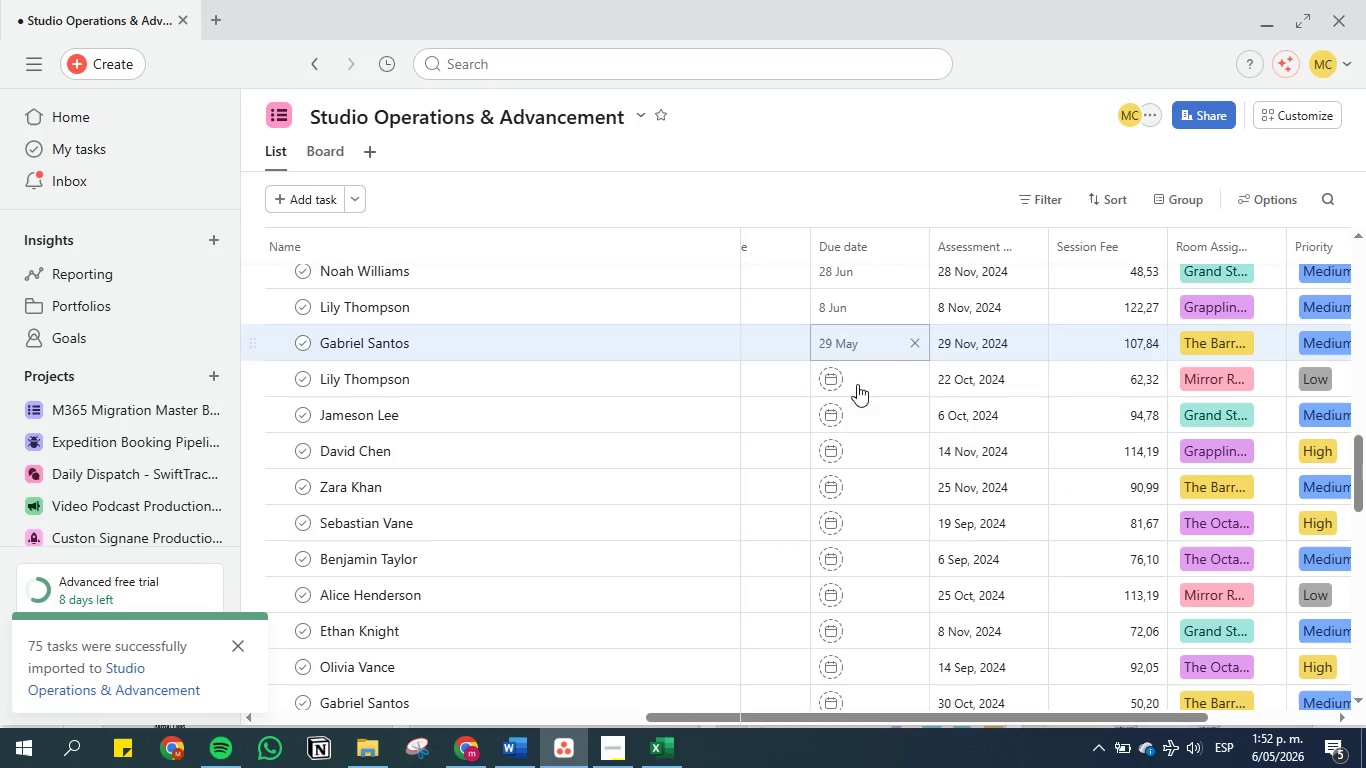 
left_click([889, 387])
 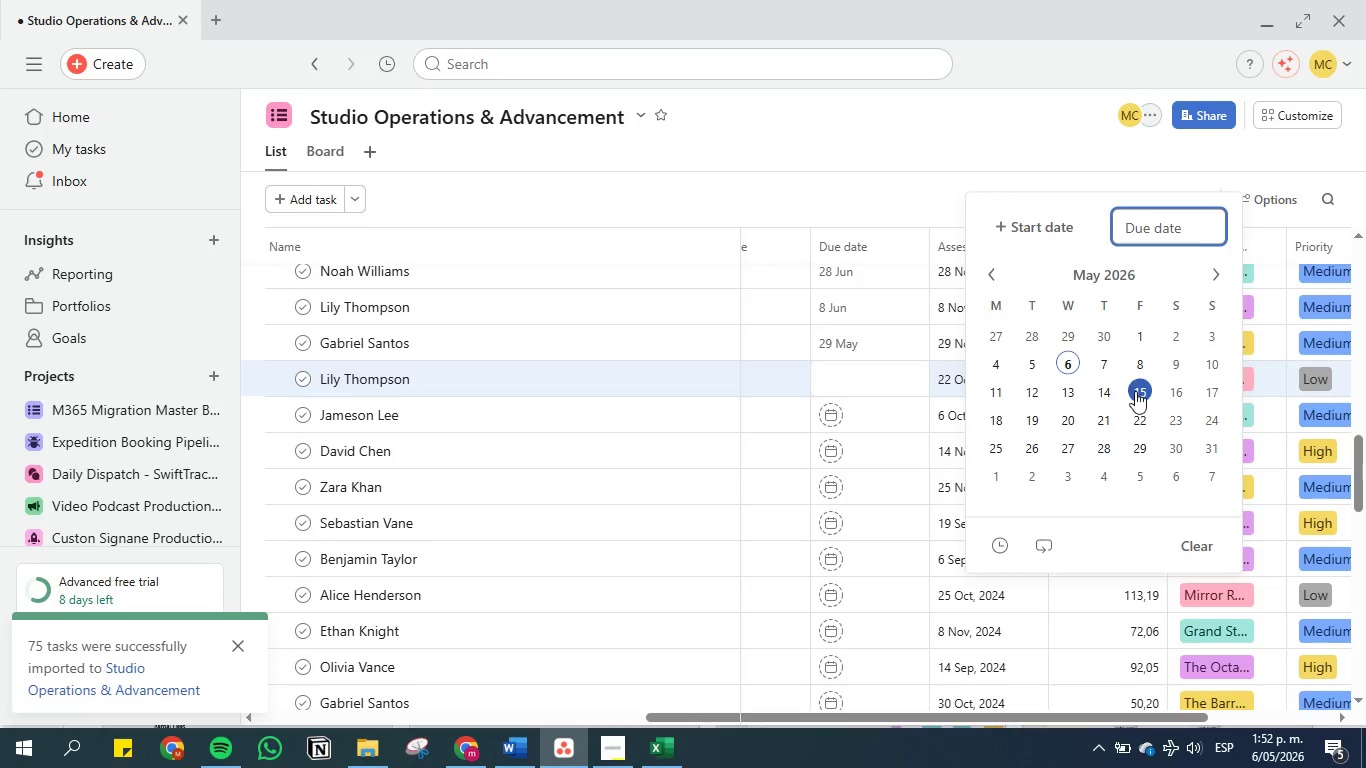 
left_click([1142, 419])
 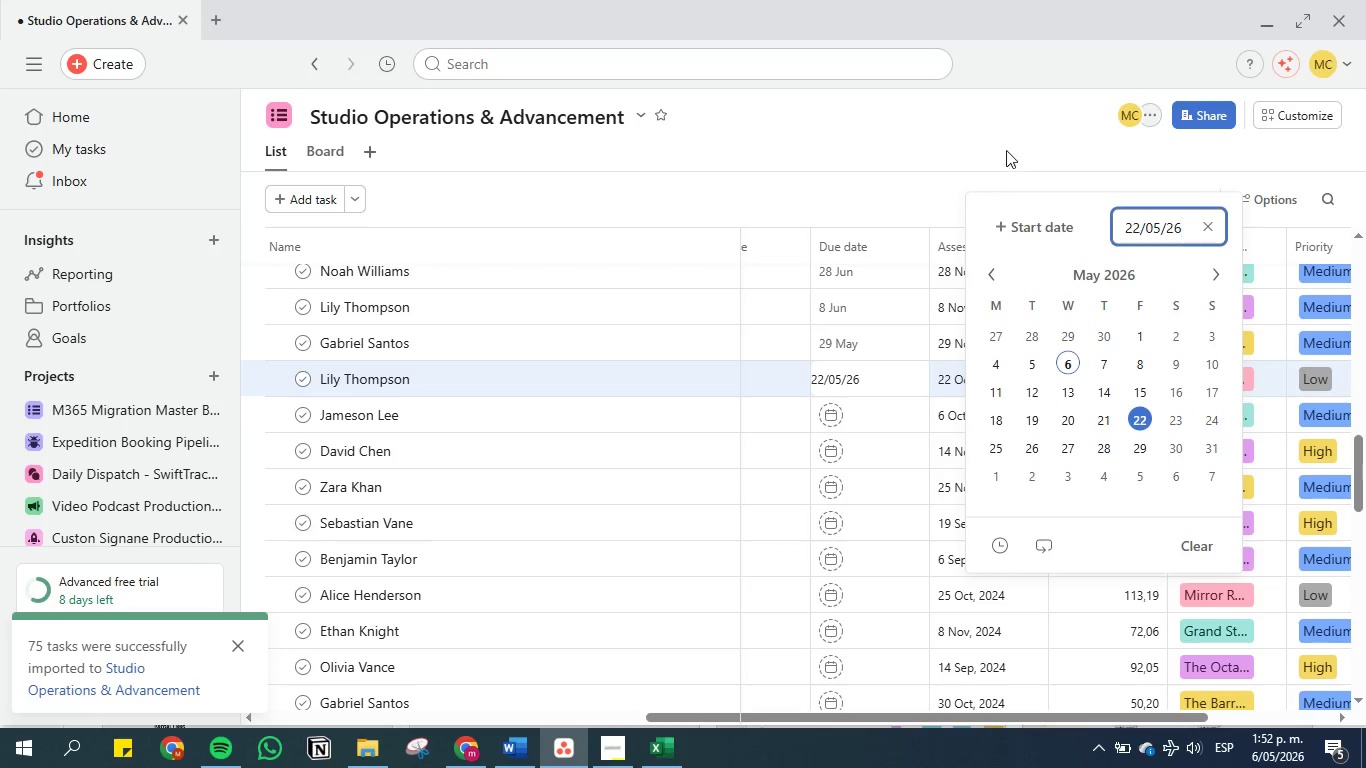 
left_click([1002, 129])
 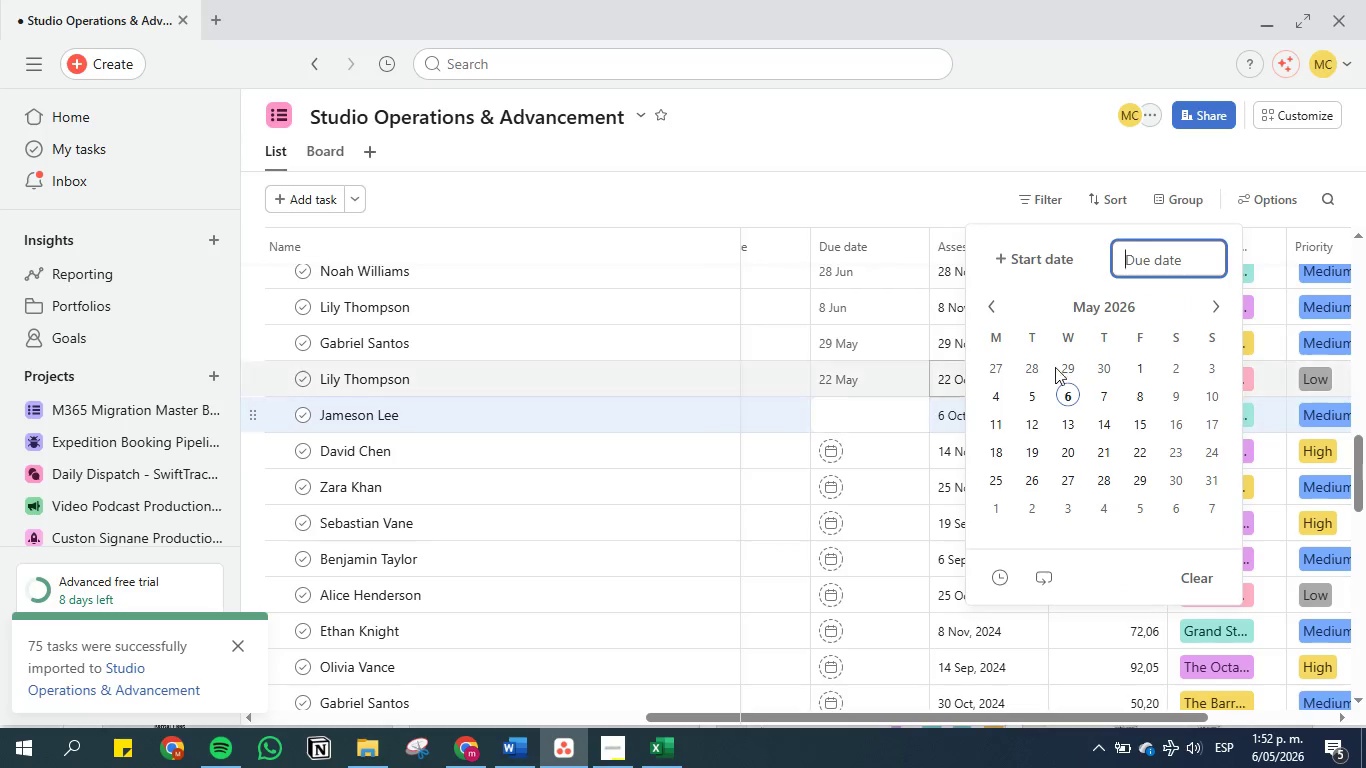 
left_click([1074, 396])
 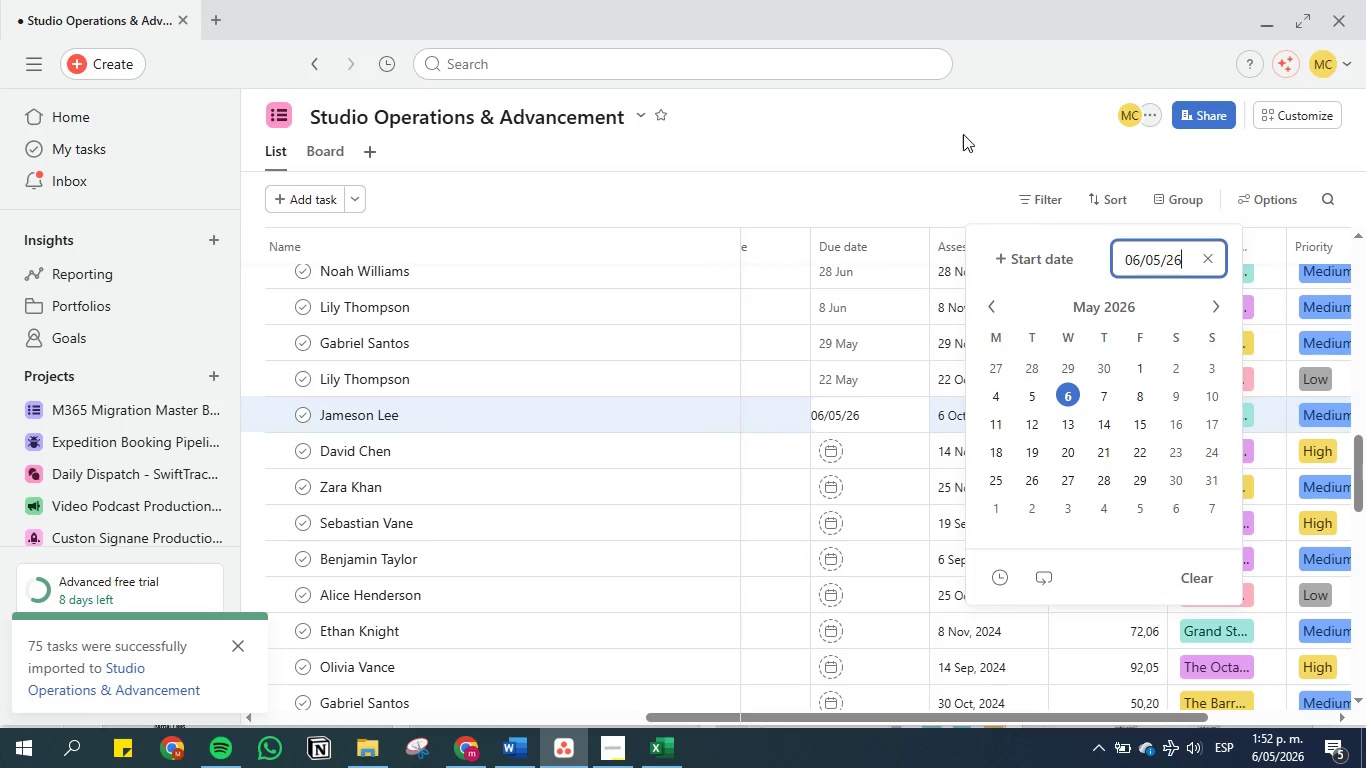 
left_click([963, 132])
 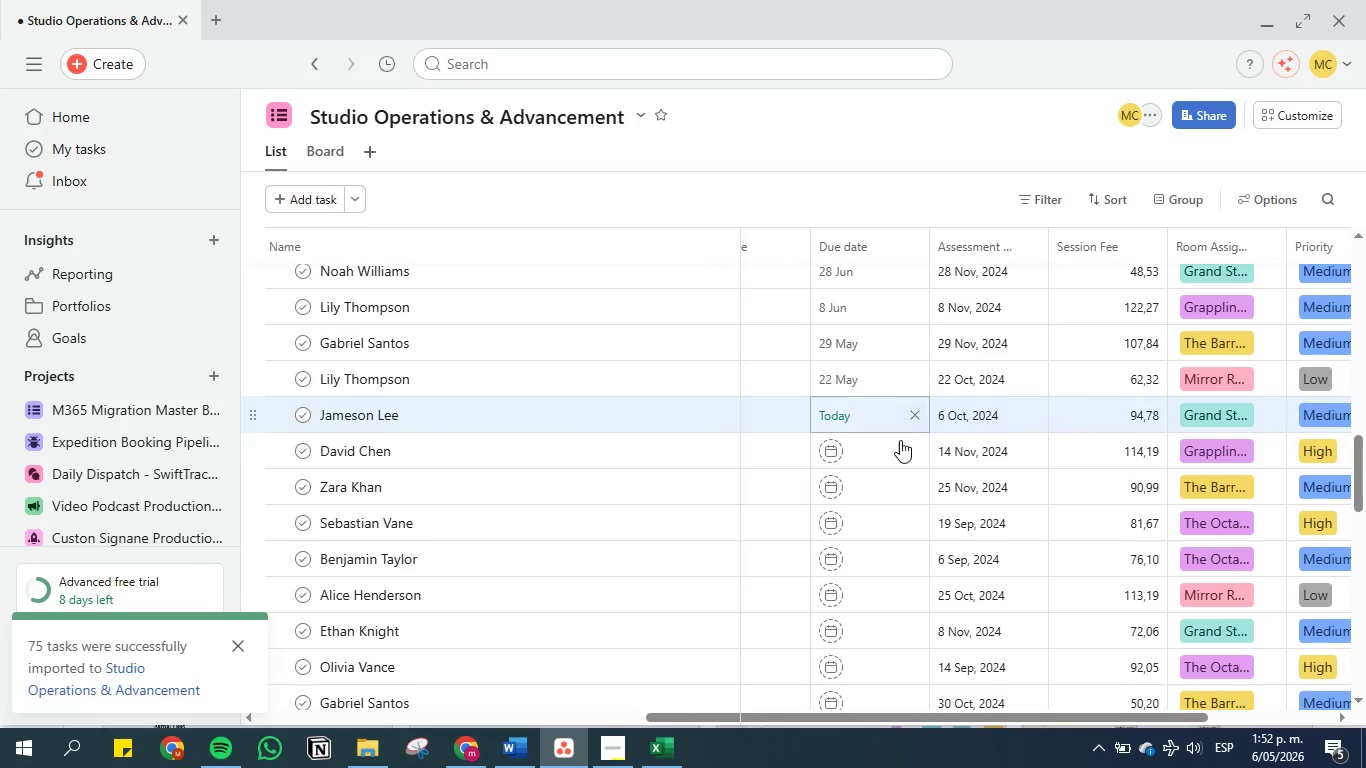 
left_click([893, 451])
 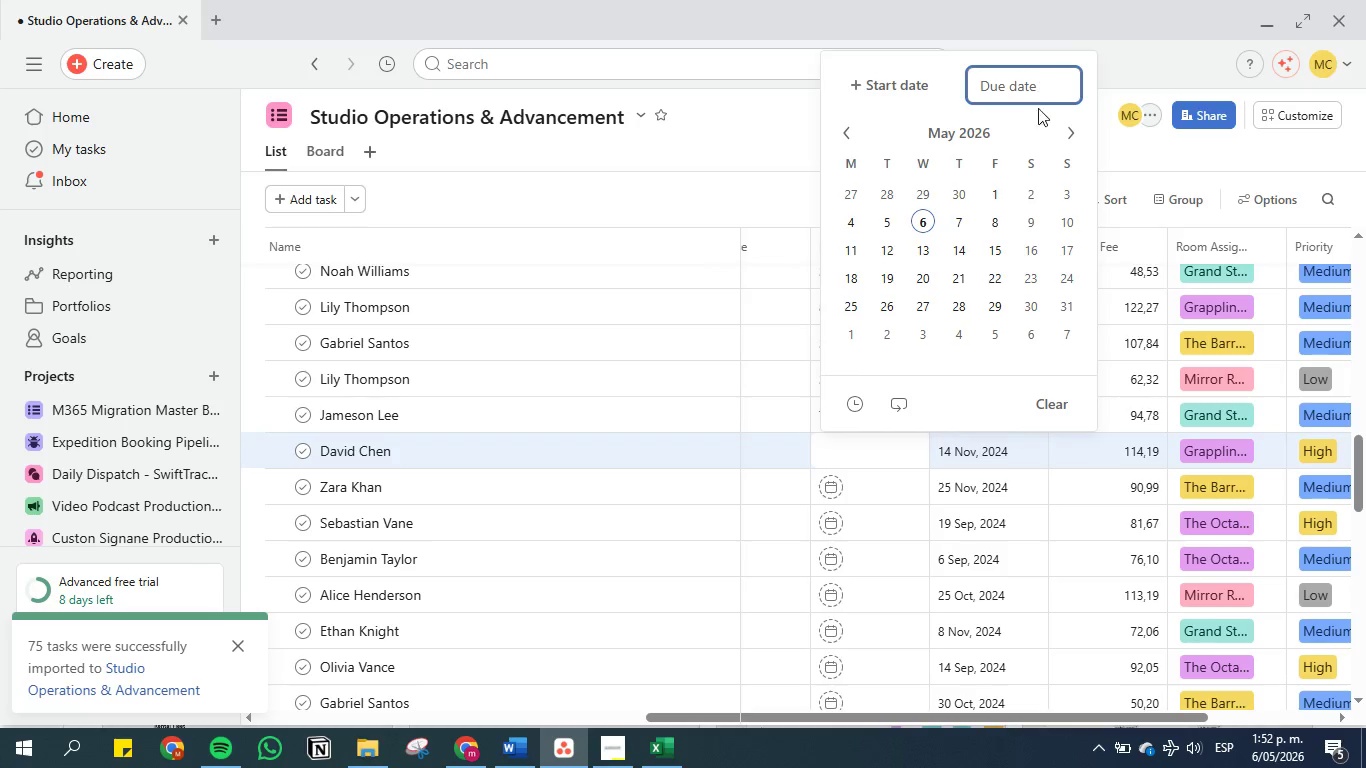 
left_click([1073, 136])
 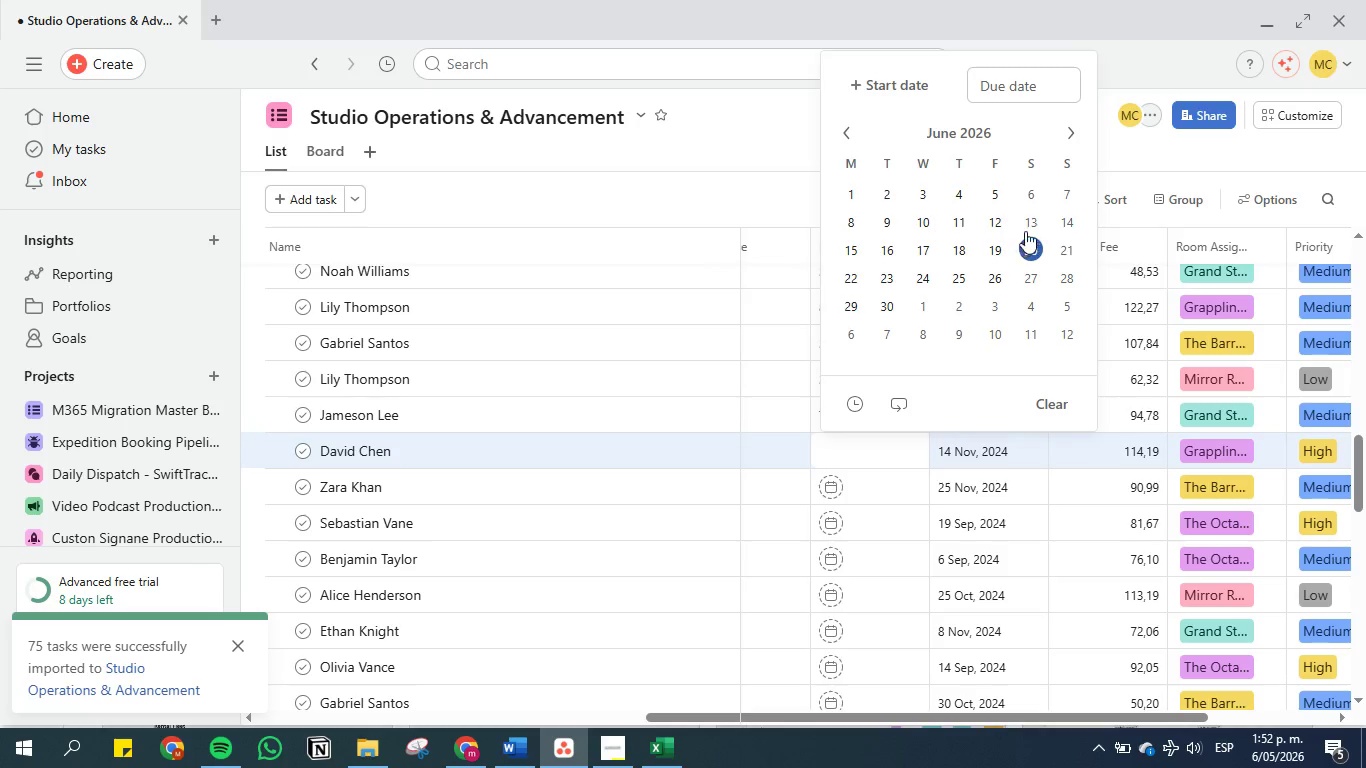 
left_click([1072, 224])
 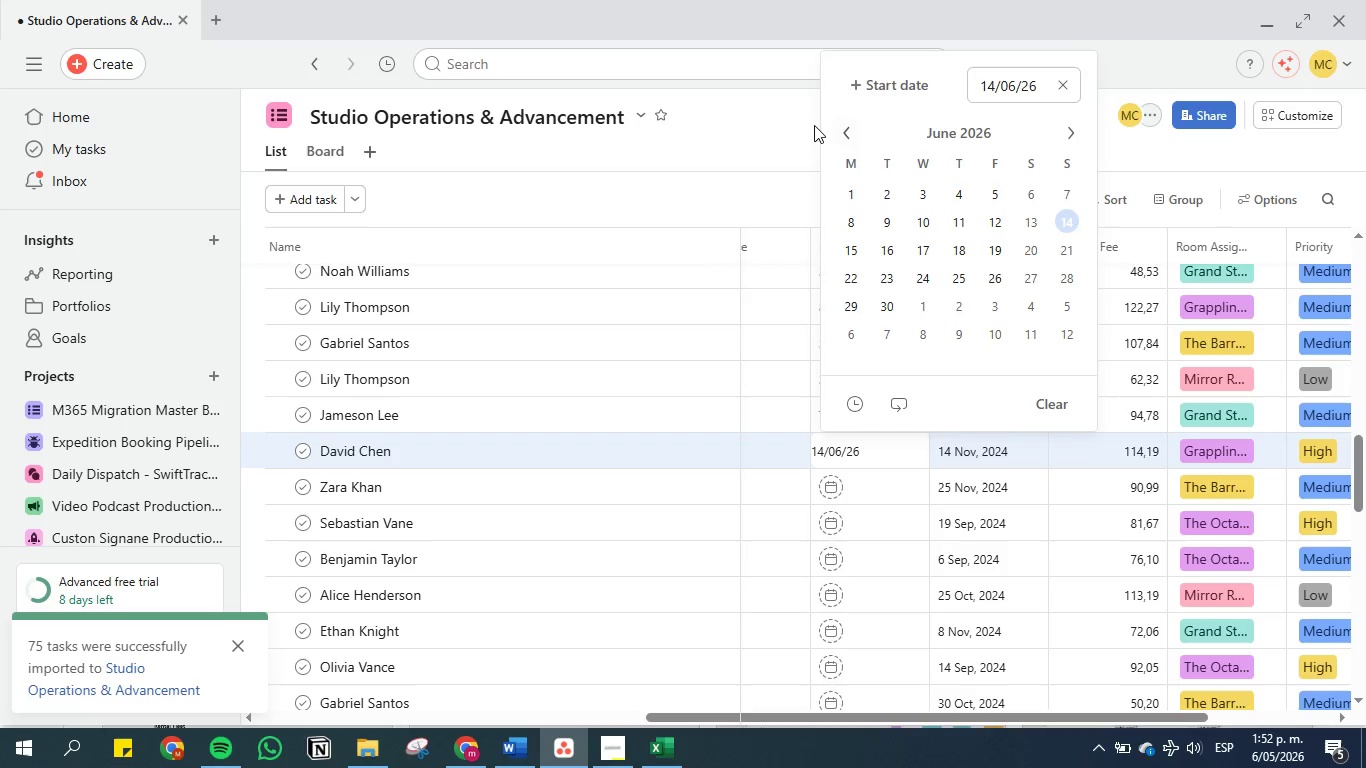 
left_click([796, 117])
 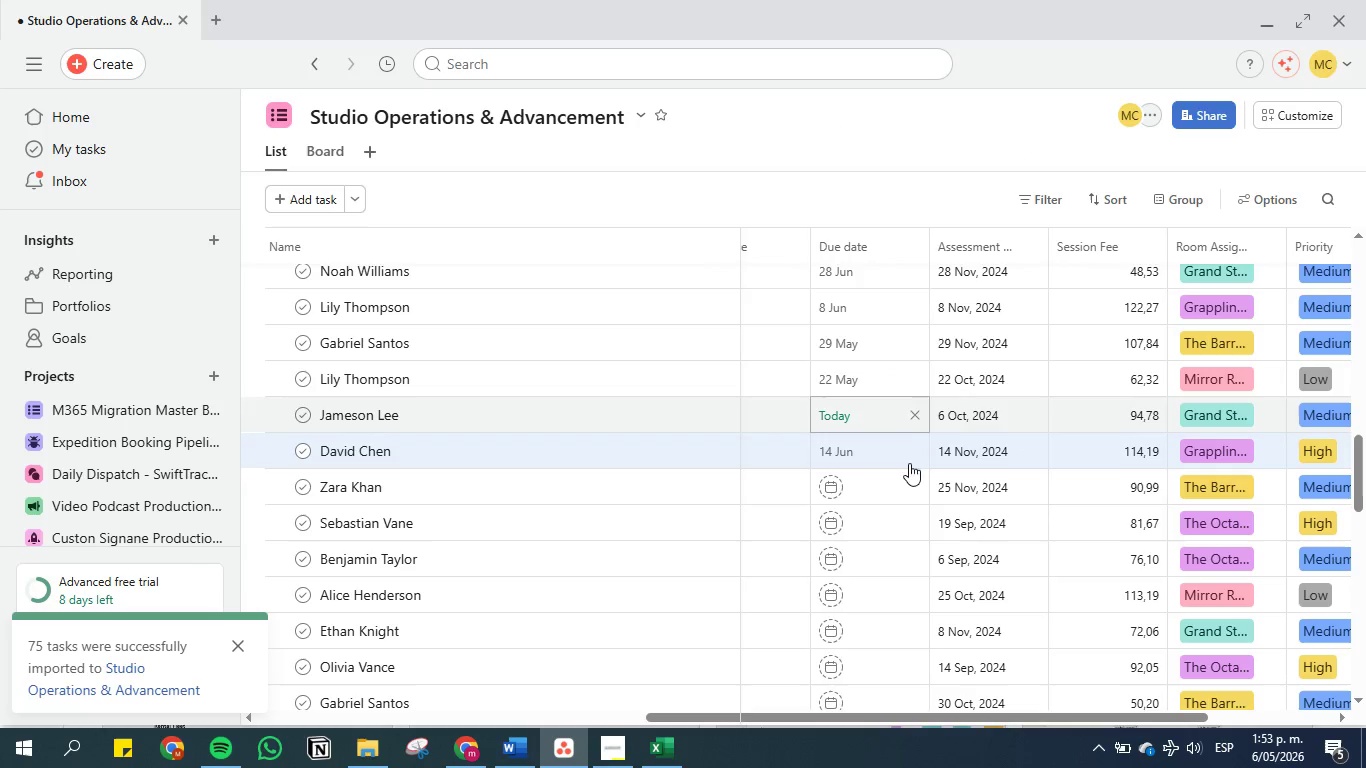 
left_click([893, 490])
 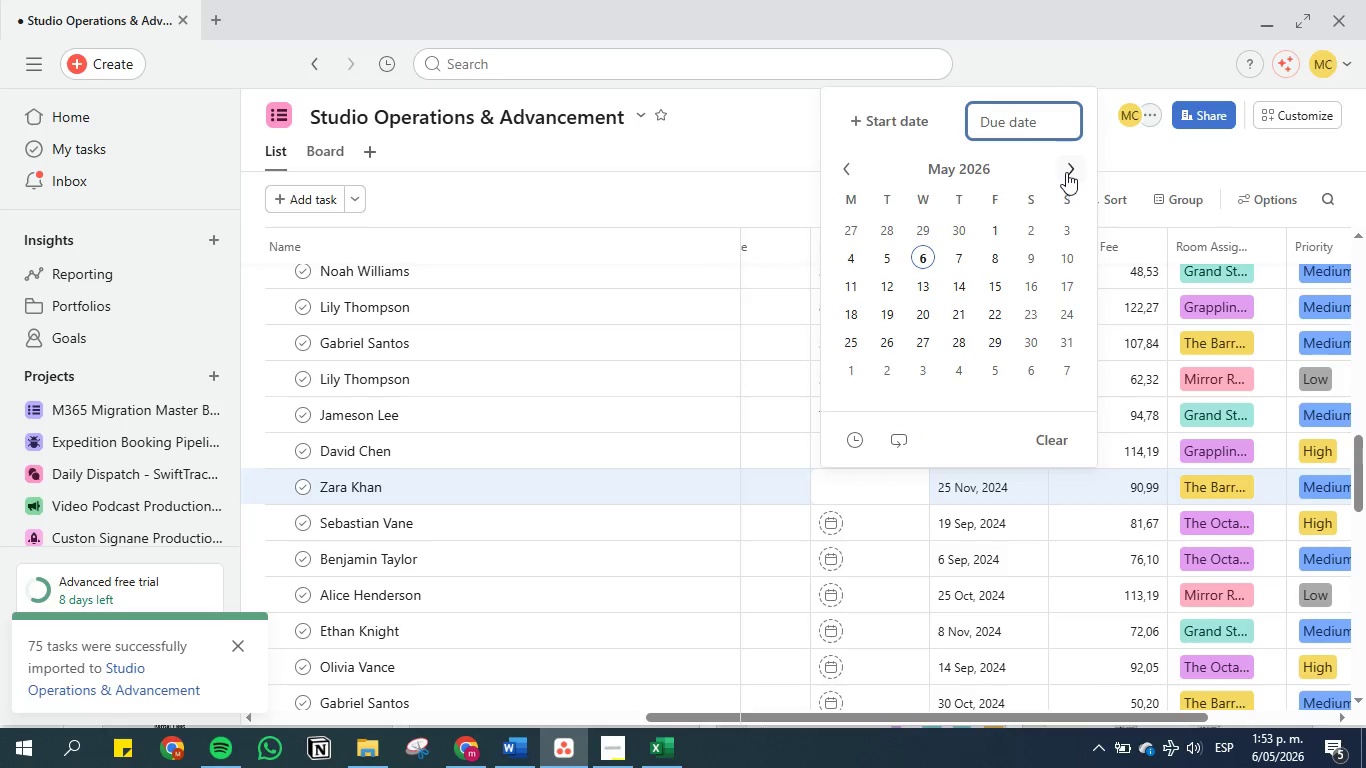 
left_click([1067, 167])
 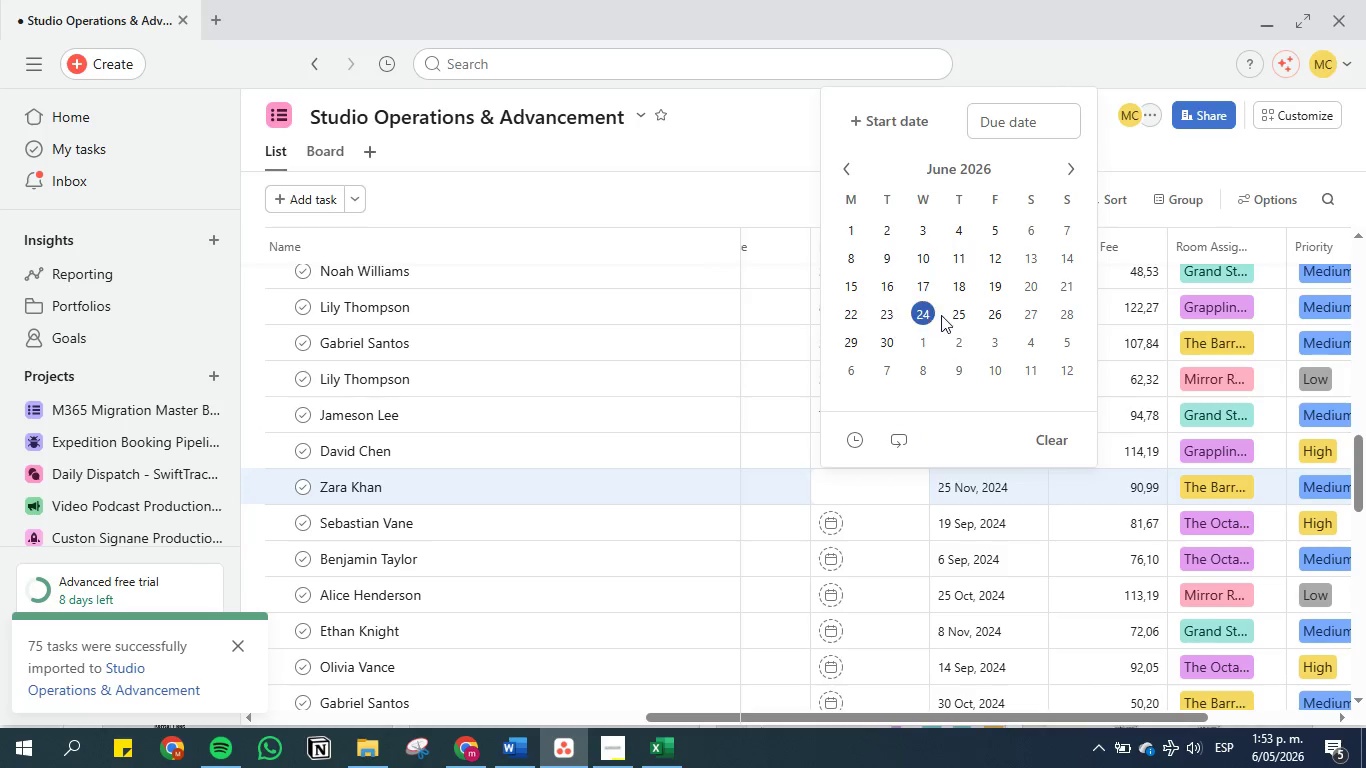 
left_click([964, 316])
 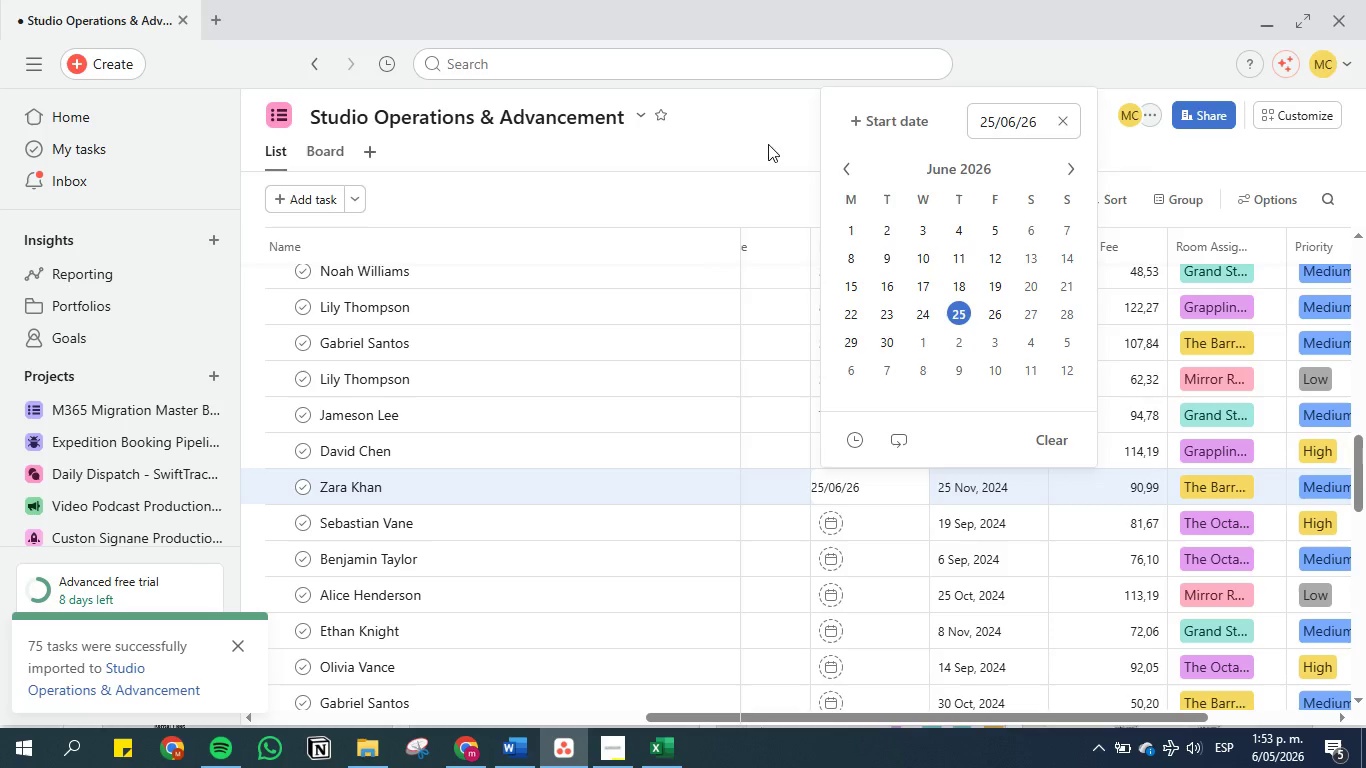 
left_click([750, 118])
 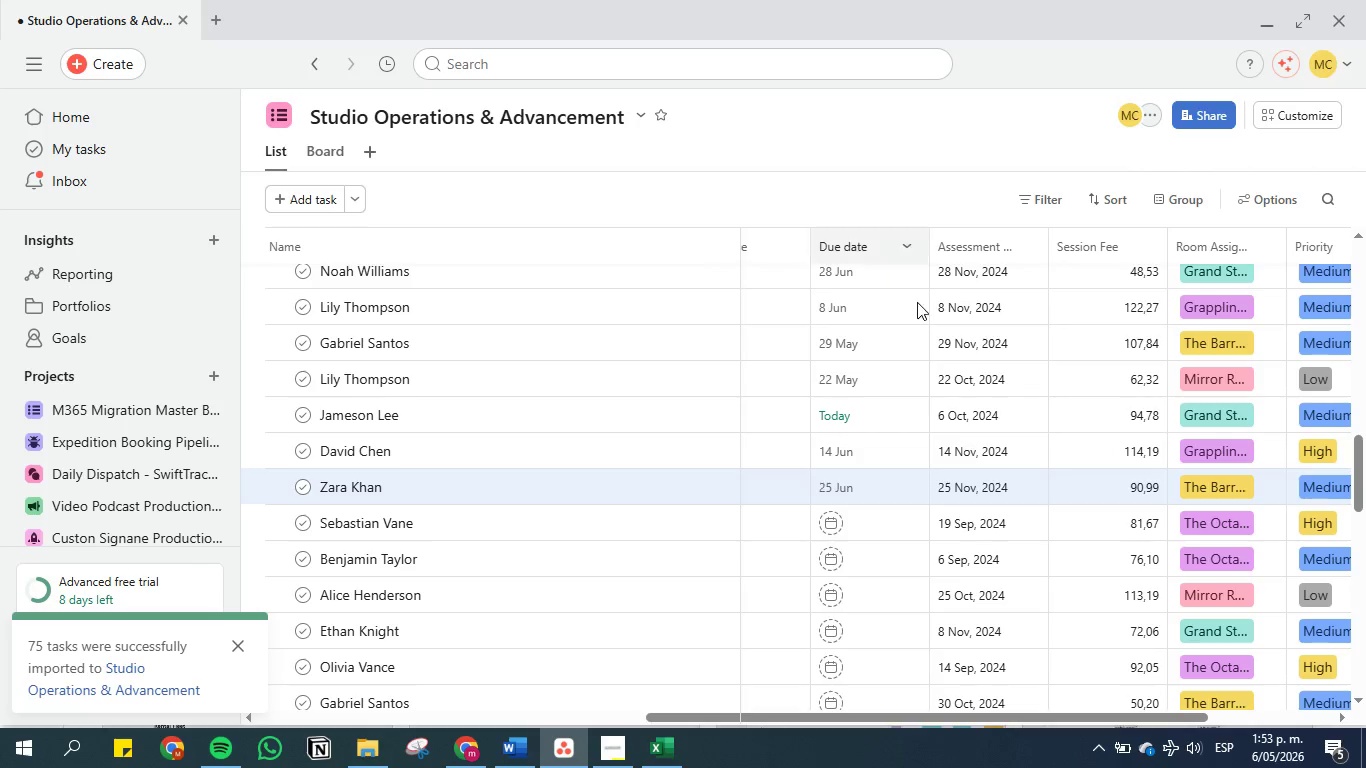 
scroll: coordinate [925, 327], scroll_direction: down, amount: 1.0
 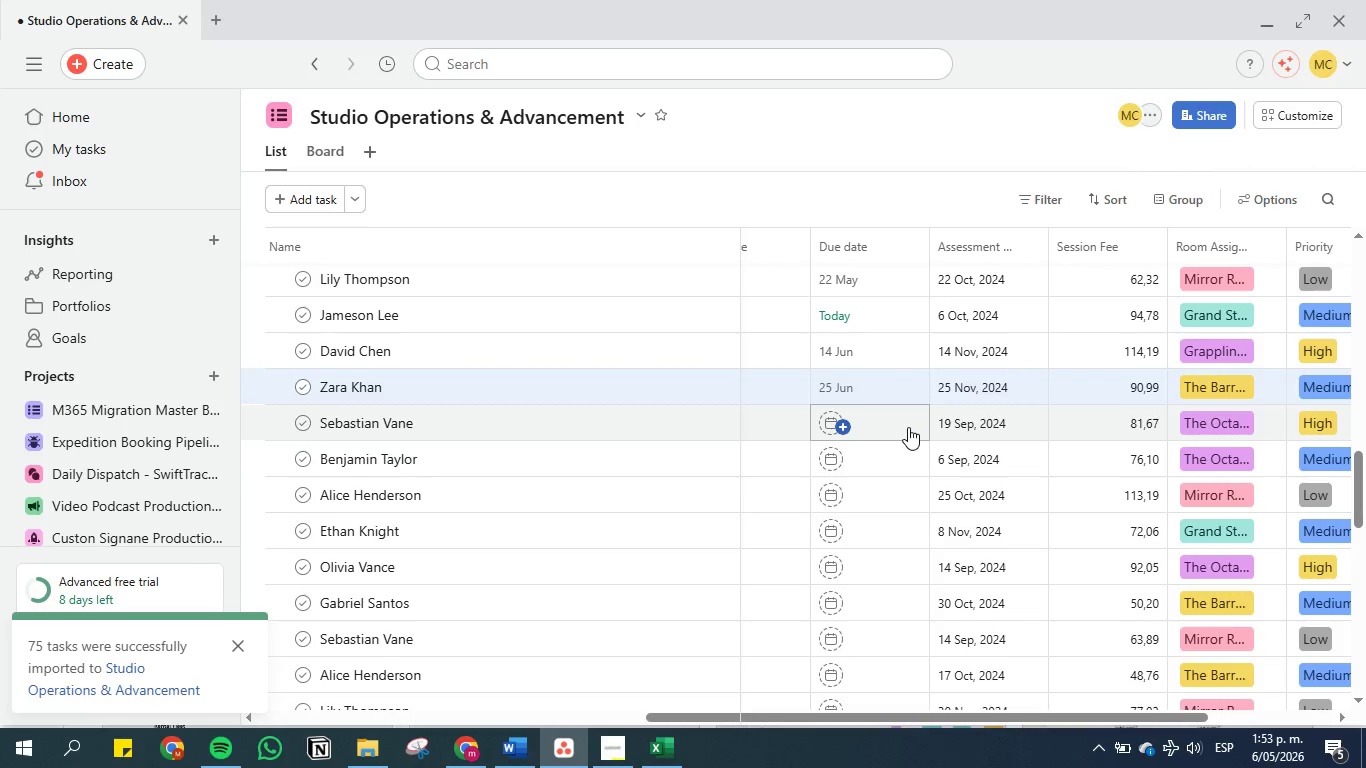 
left_click([908, 427])
 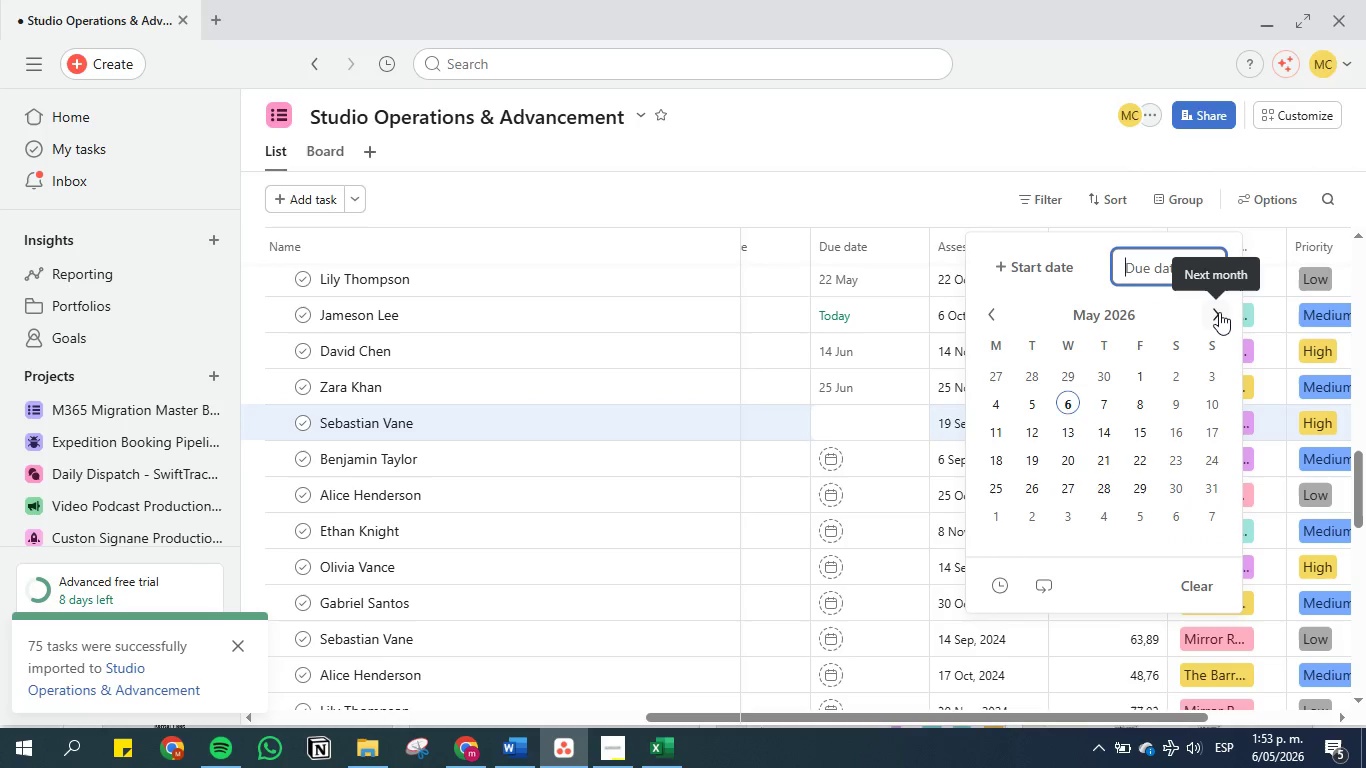 
left_click([1219, 312])
 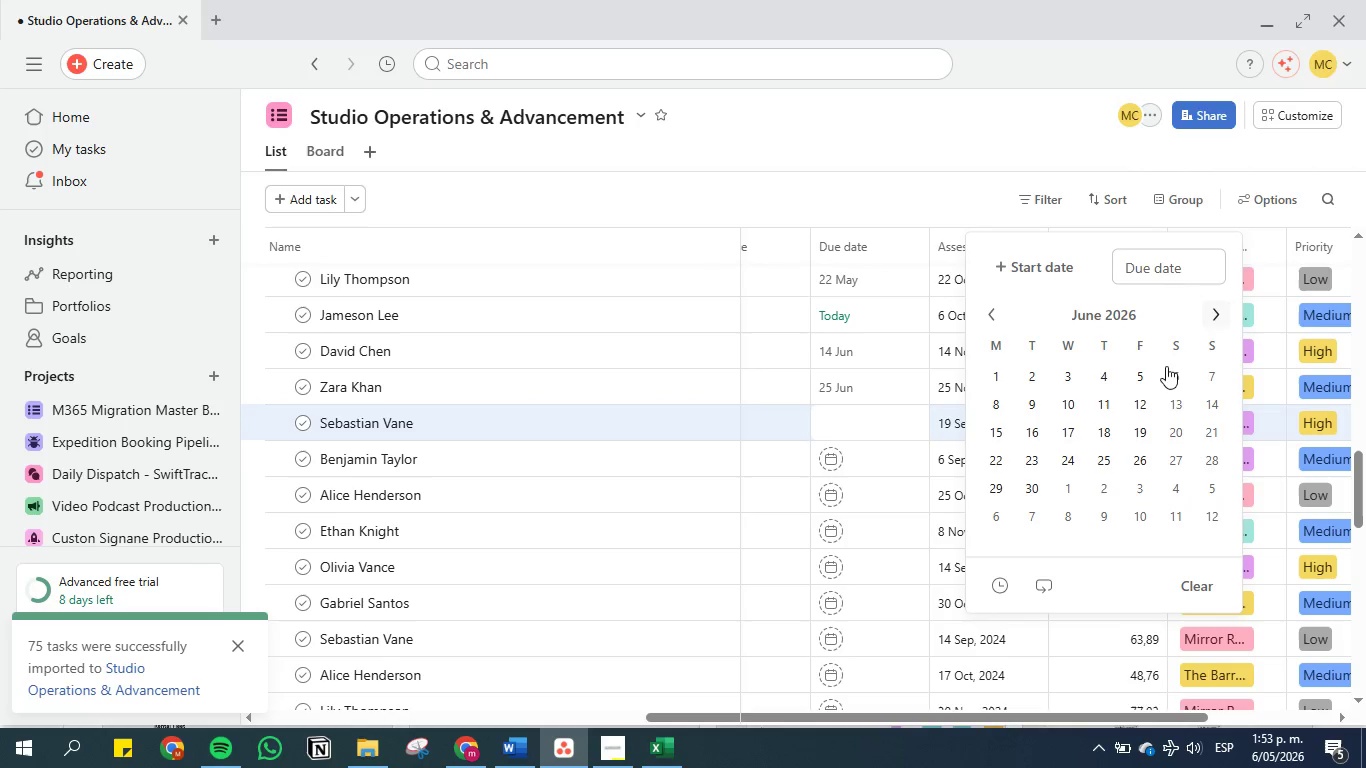 
left_click([1146, 430])
 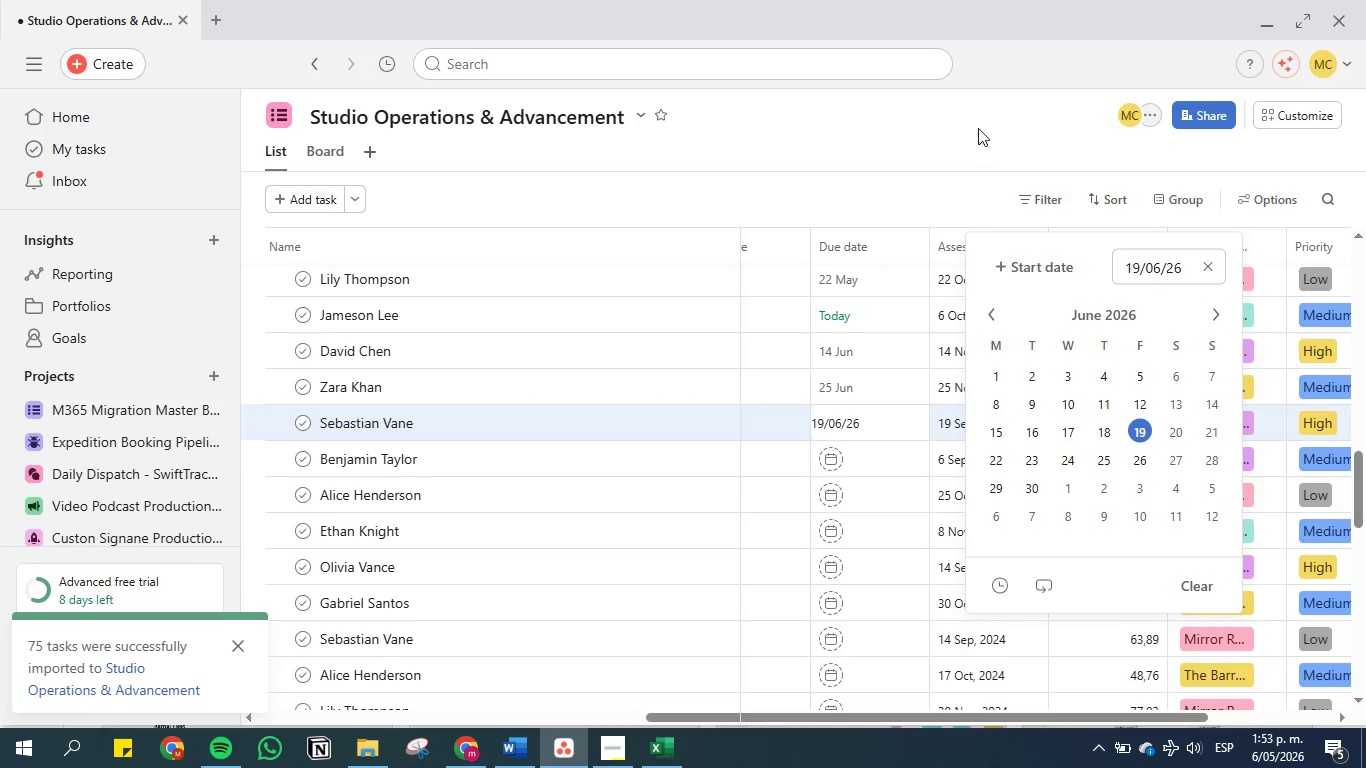 
left_click([975, 123])
 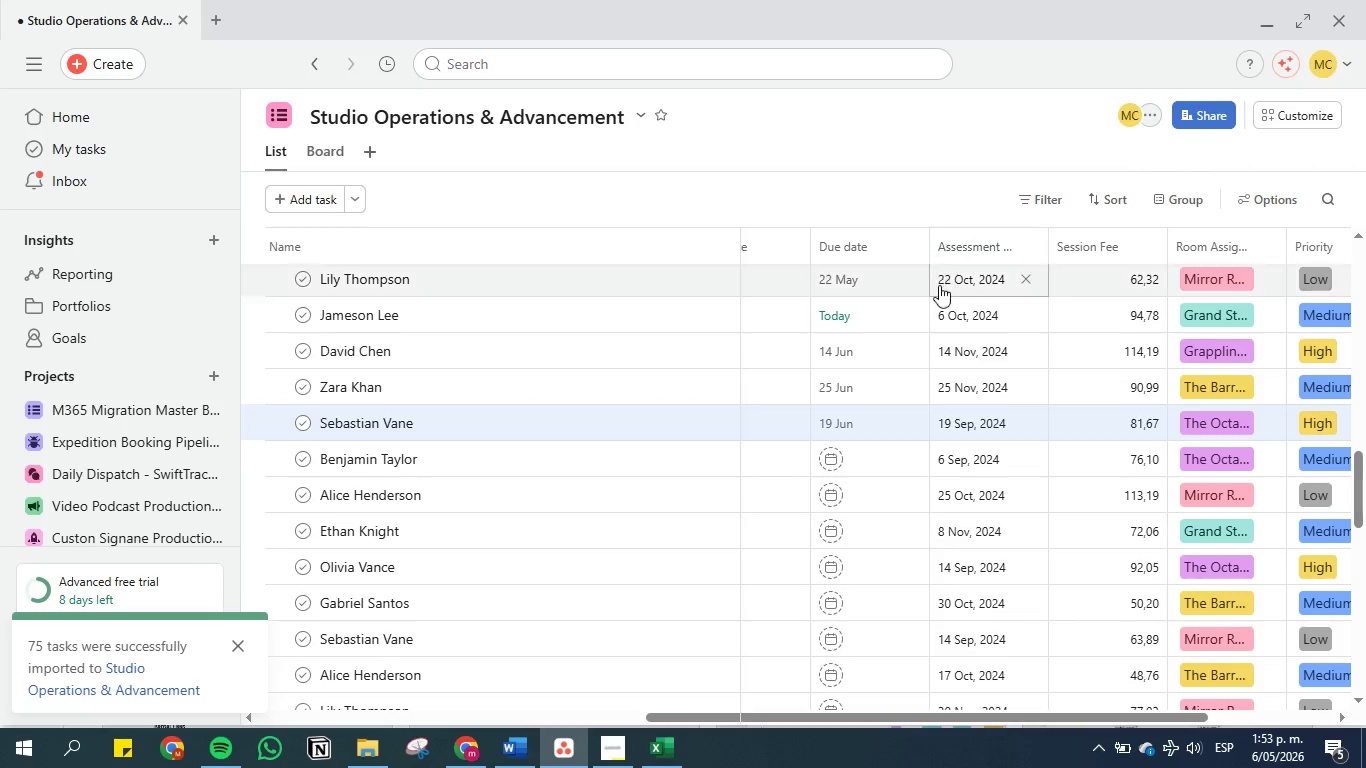 
scroll: coordinate [929, 300], scroll_direction: down, amount: 1.0
 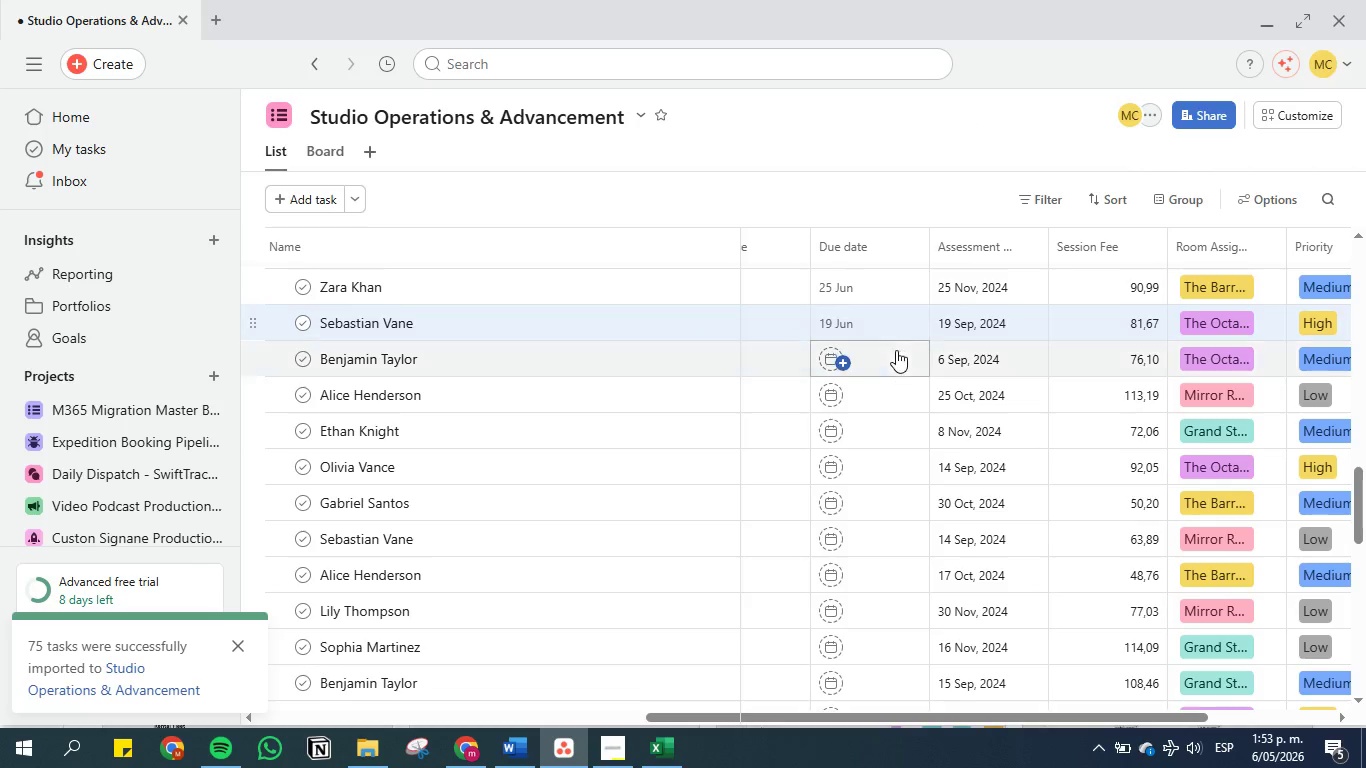 
left_click([894, 360])
 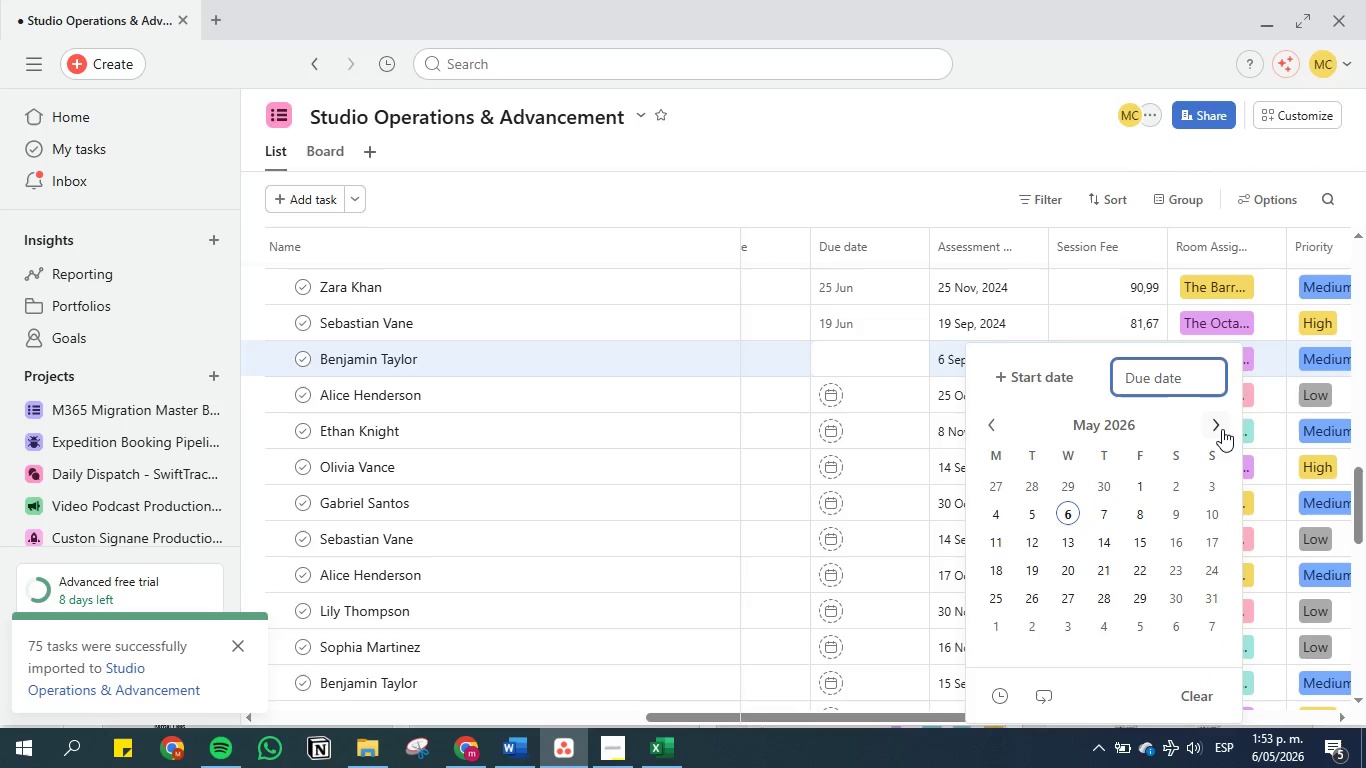 
left_click([1217, 423])
 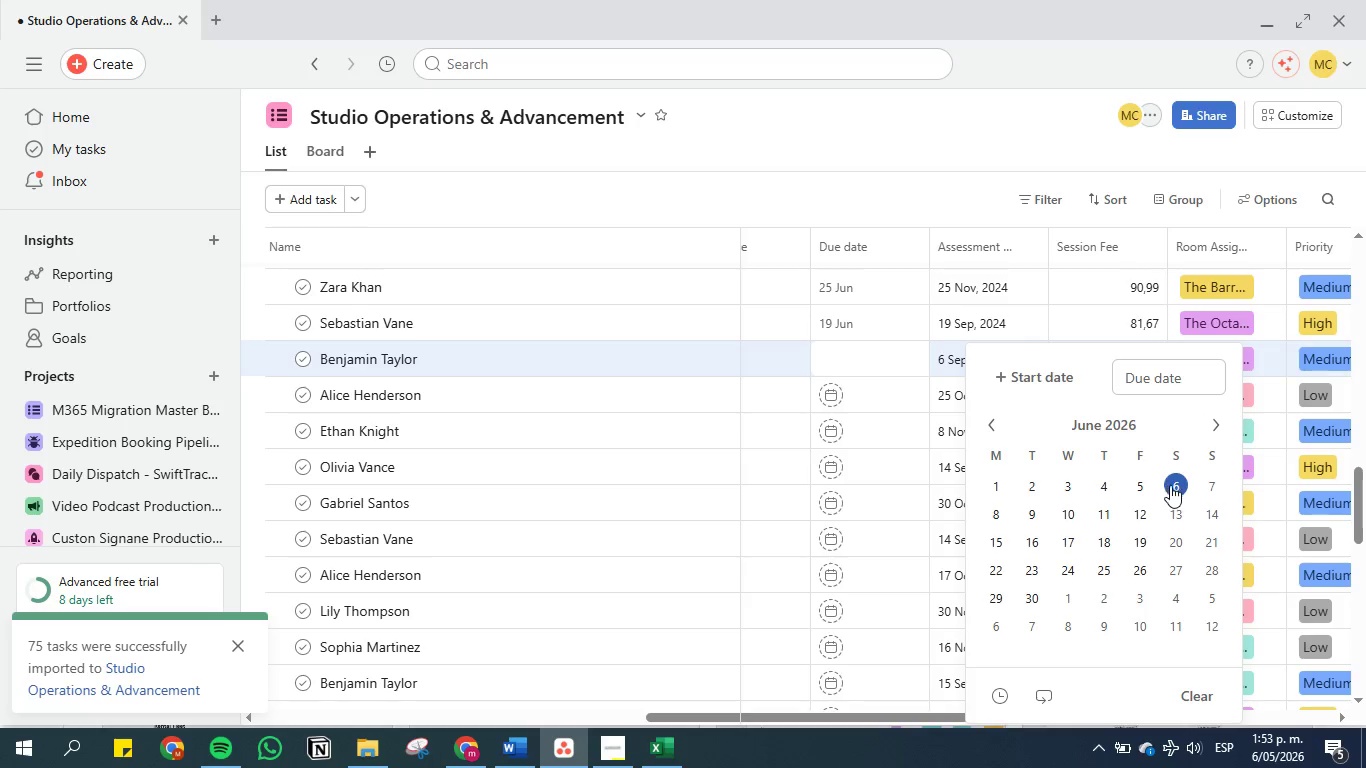 
left_click([951, 131])
 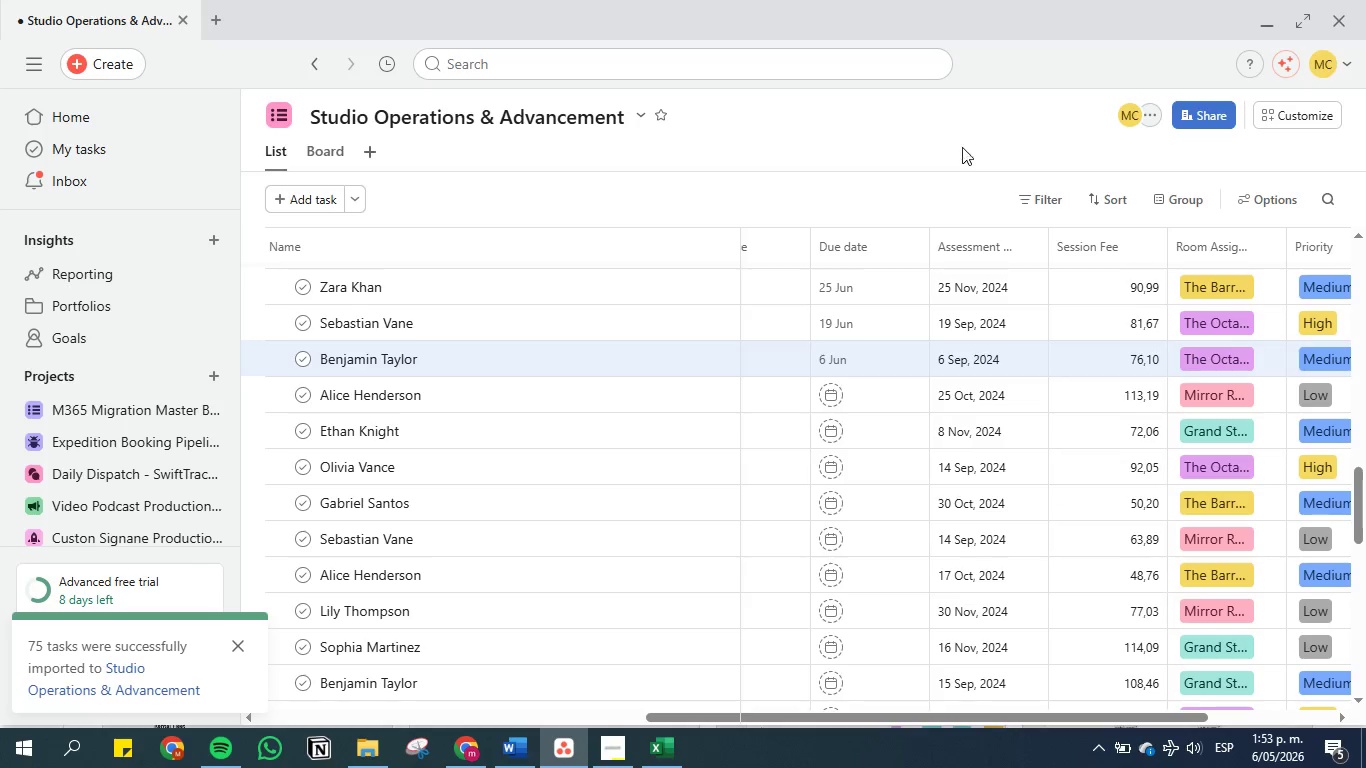 
scroll: coordinate [961, 182], scroll_direction: down, amount: 1.0
 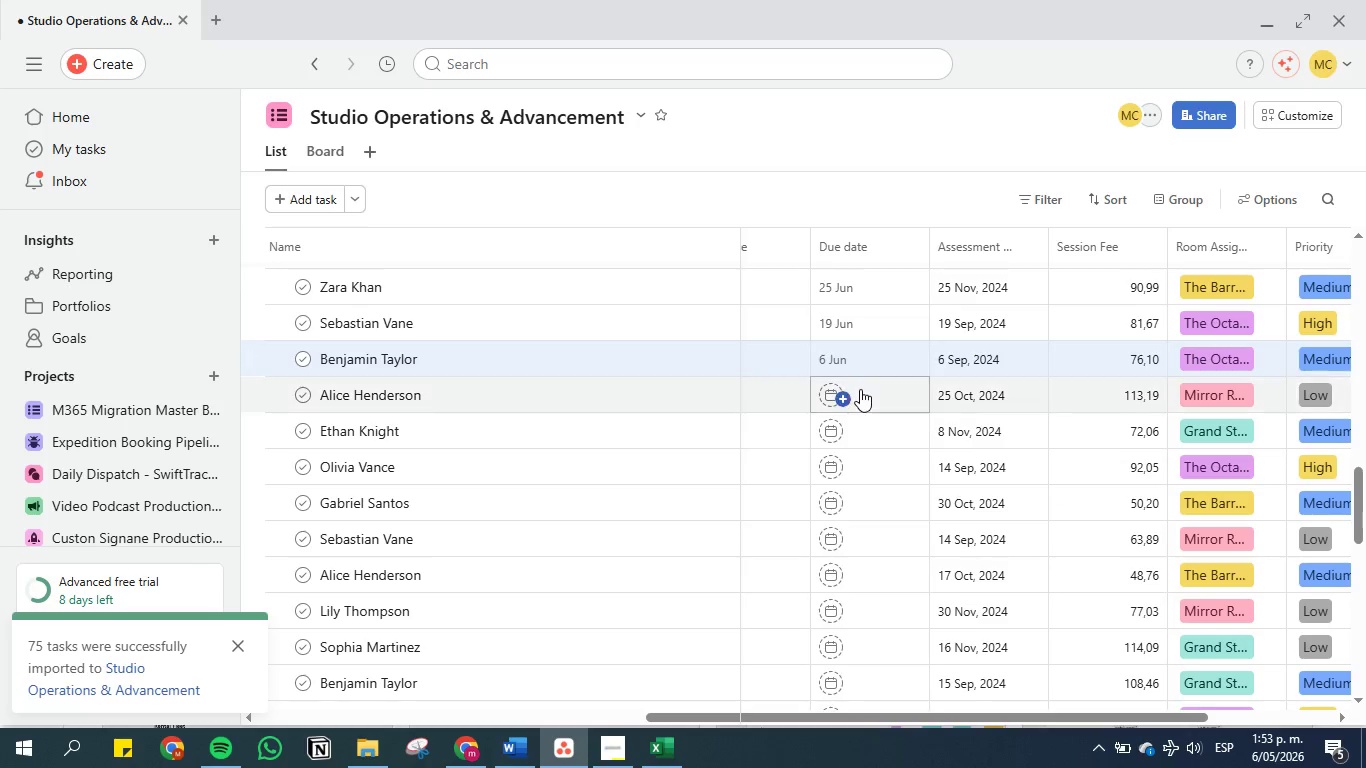 
left_click([860, 389])
 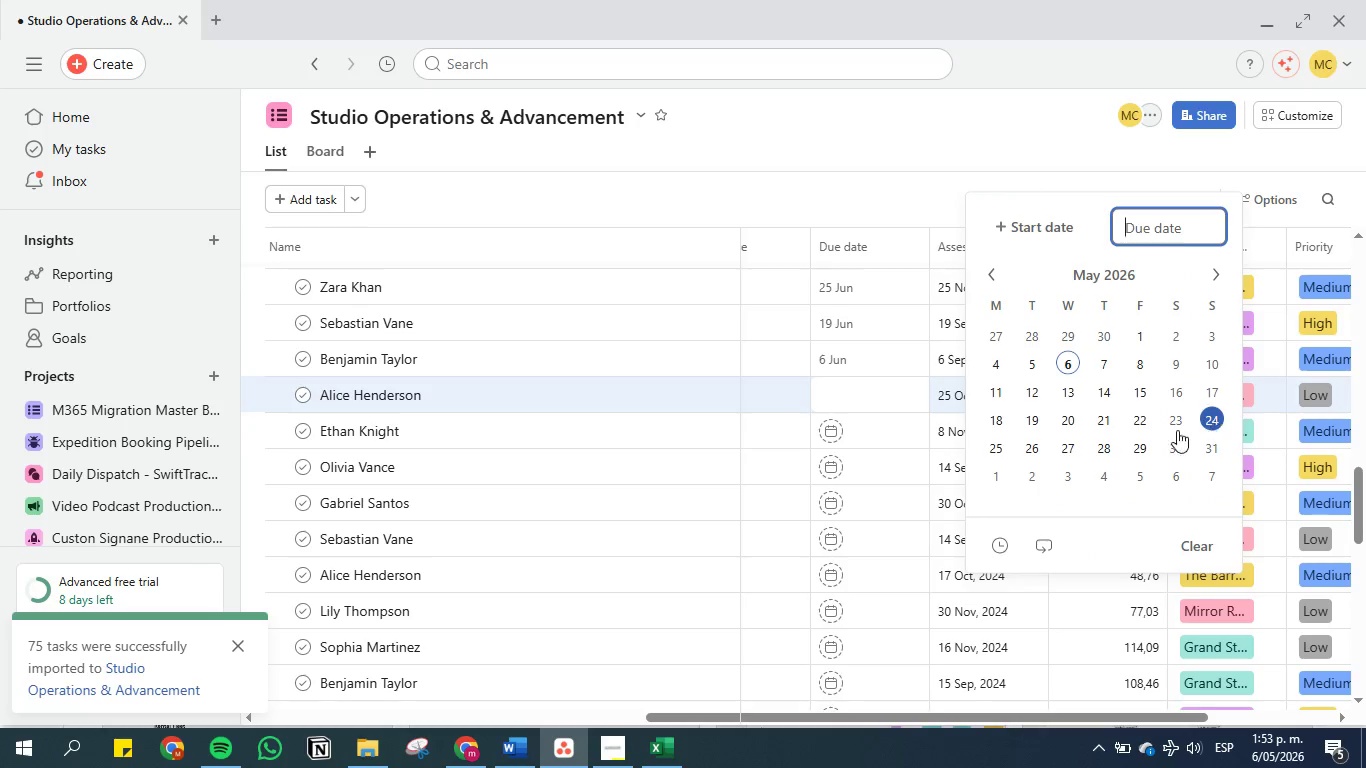 
left_click([986, 441])
 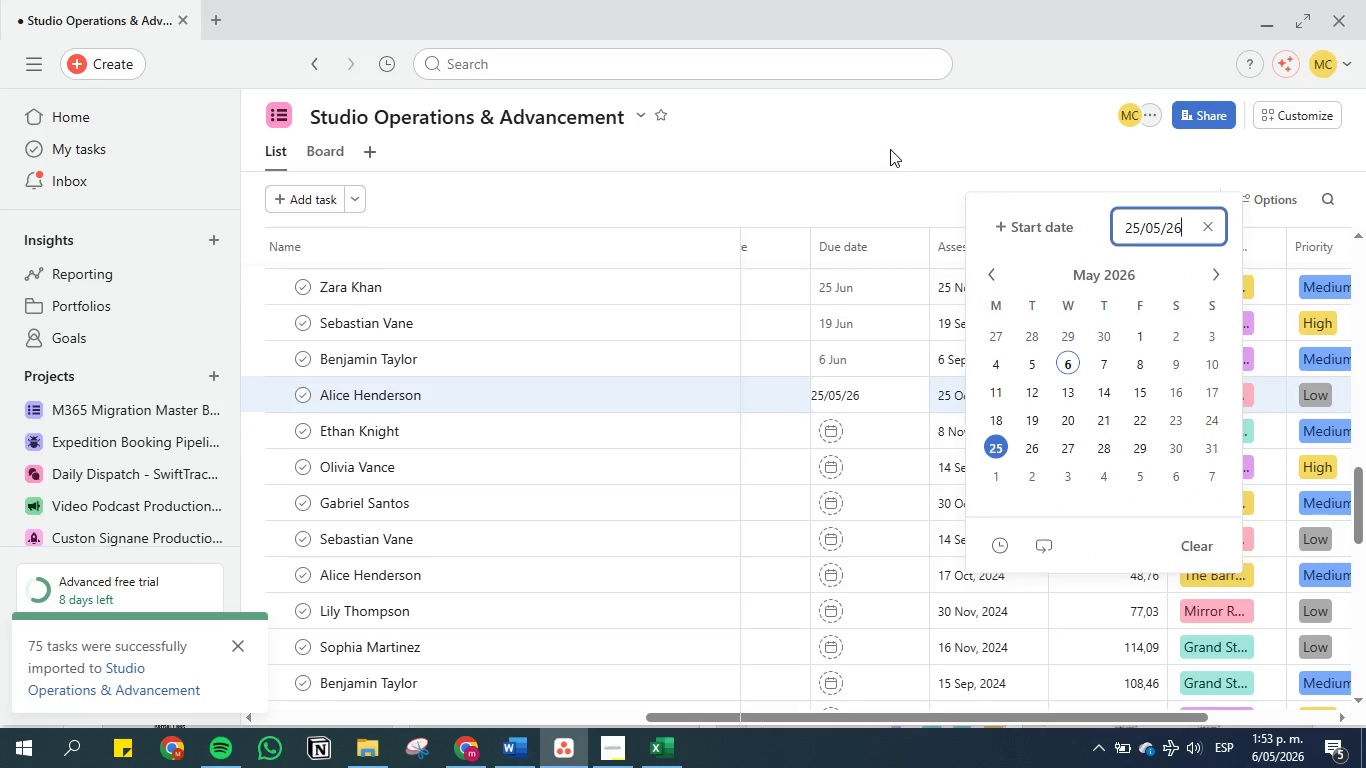 
left_click([890, 146])
 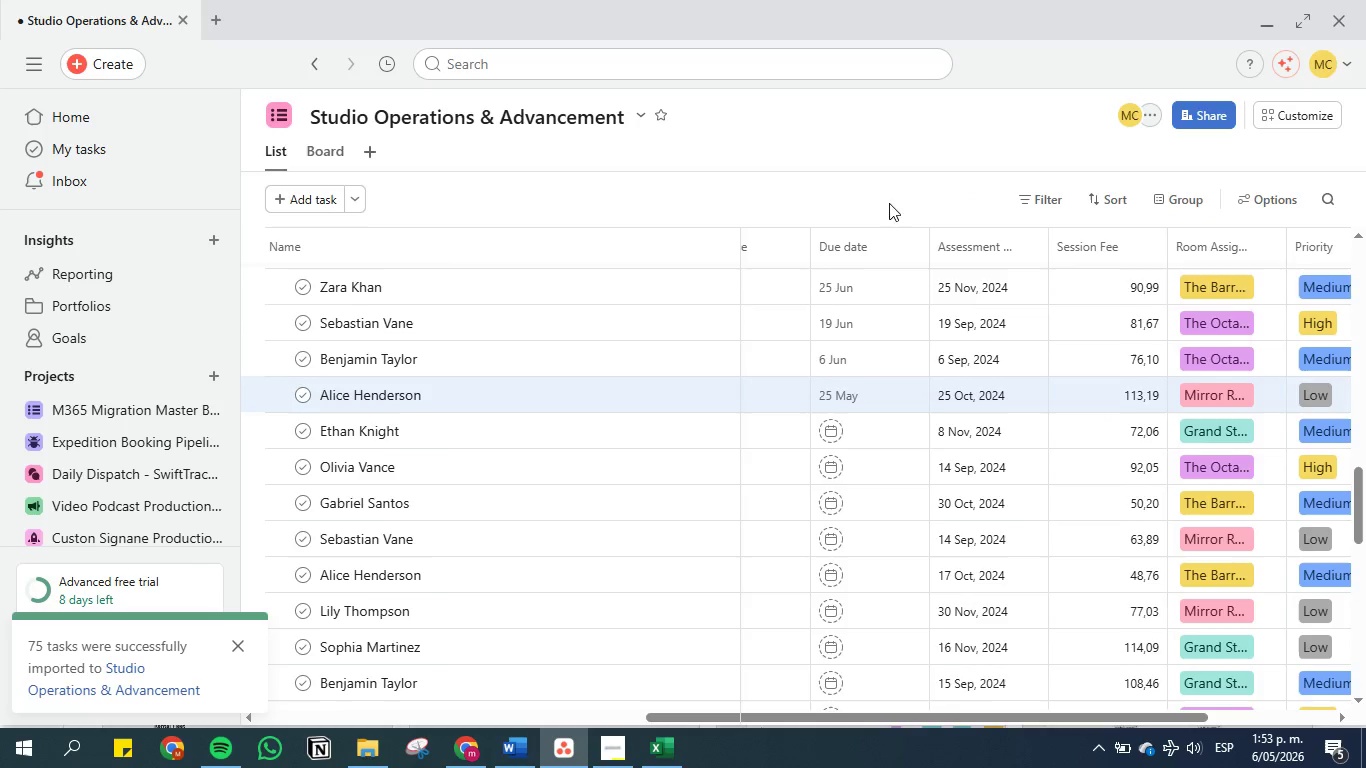 
scroll: coordinate [890, 231], scroll_direction: down, amount: 1.0
 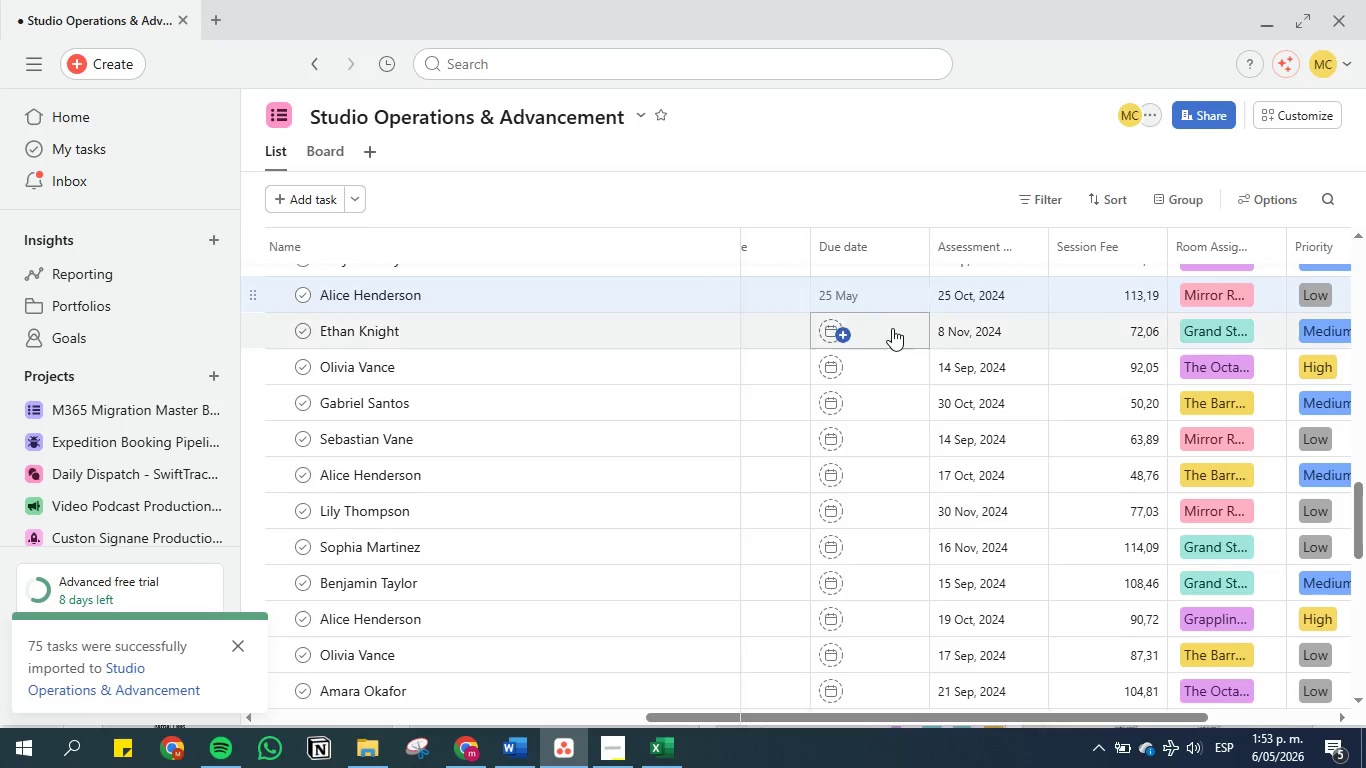 
left_click([892, 328])
 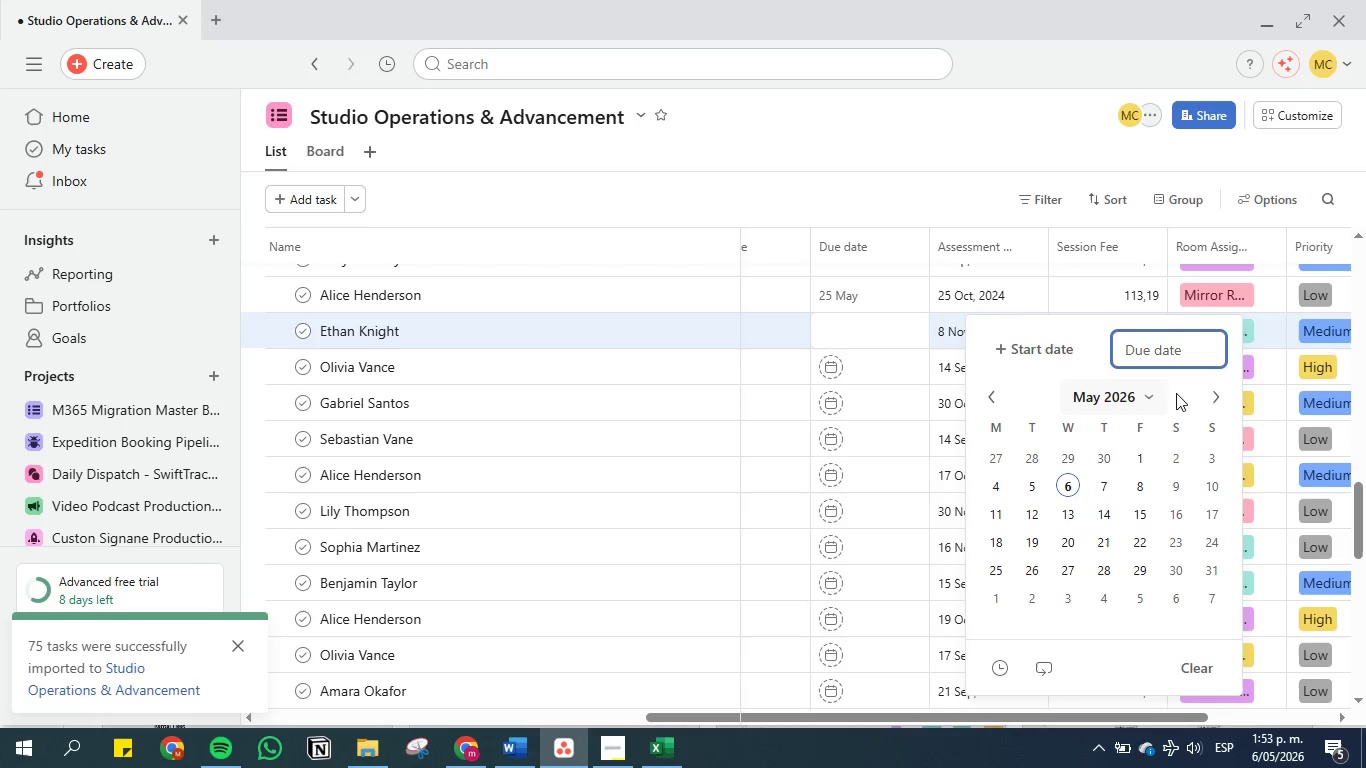 
left_click([1207, 390])
 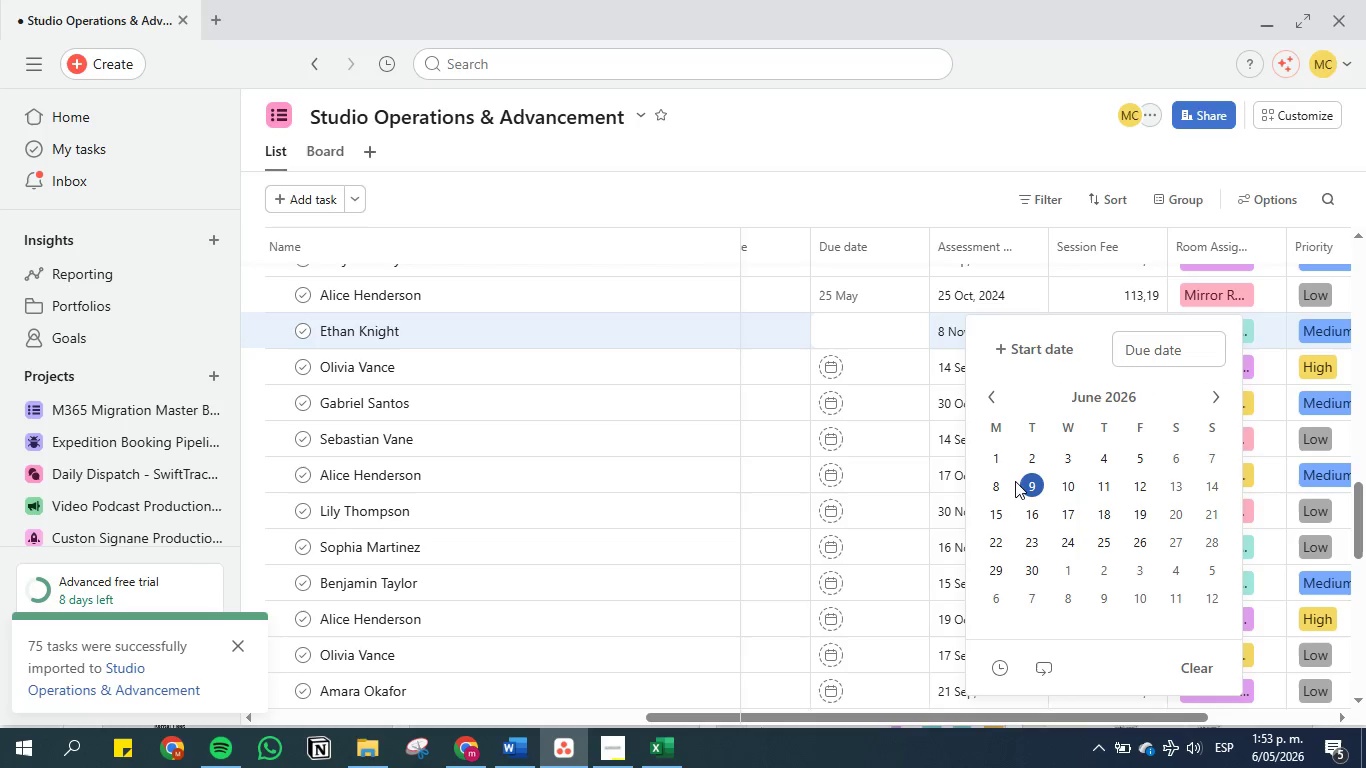 
left_click([994, 487])
 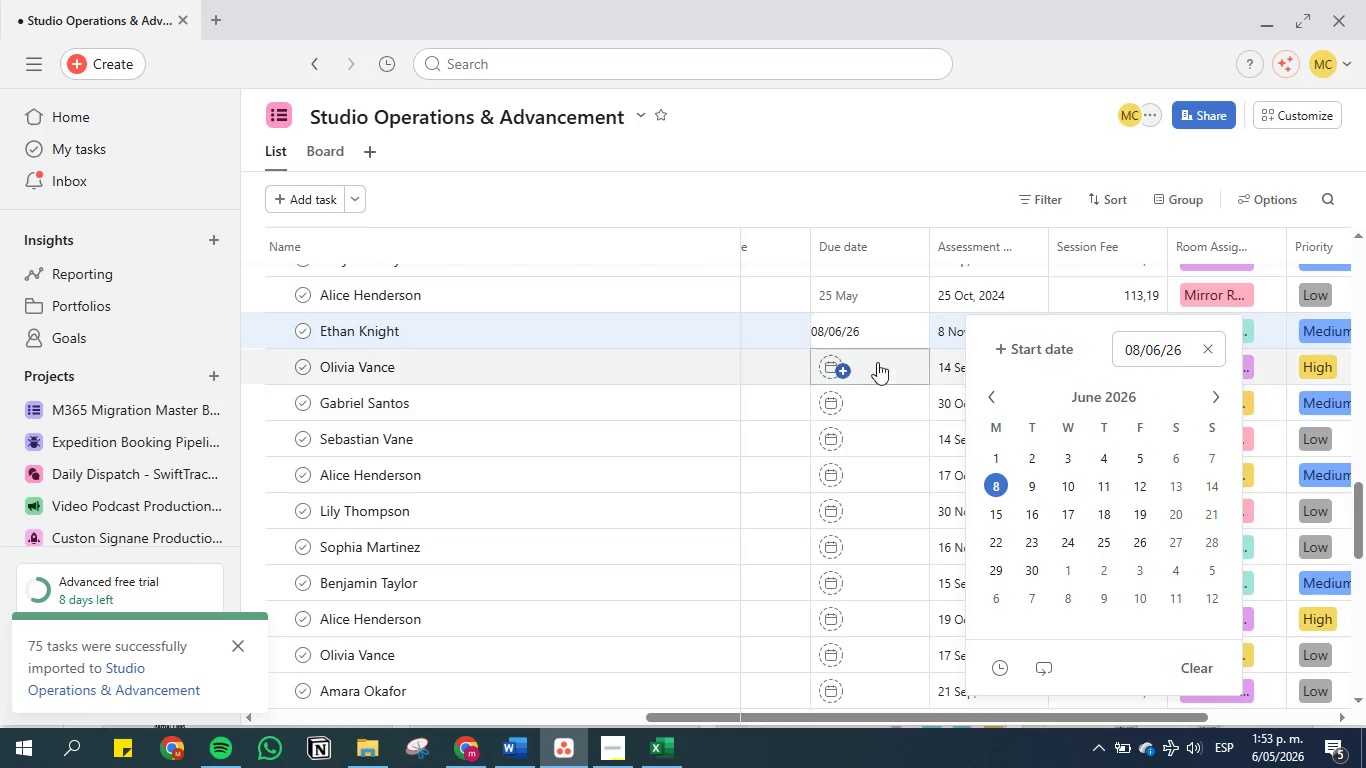 
left_click([873, 355])
 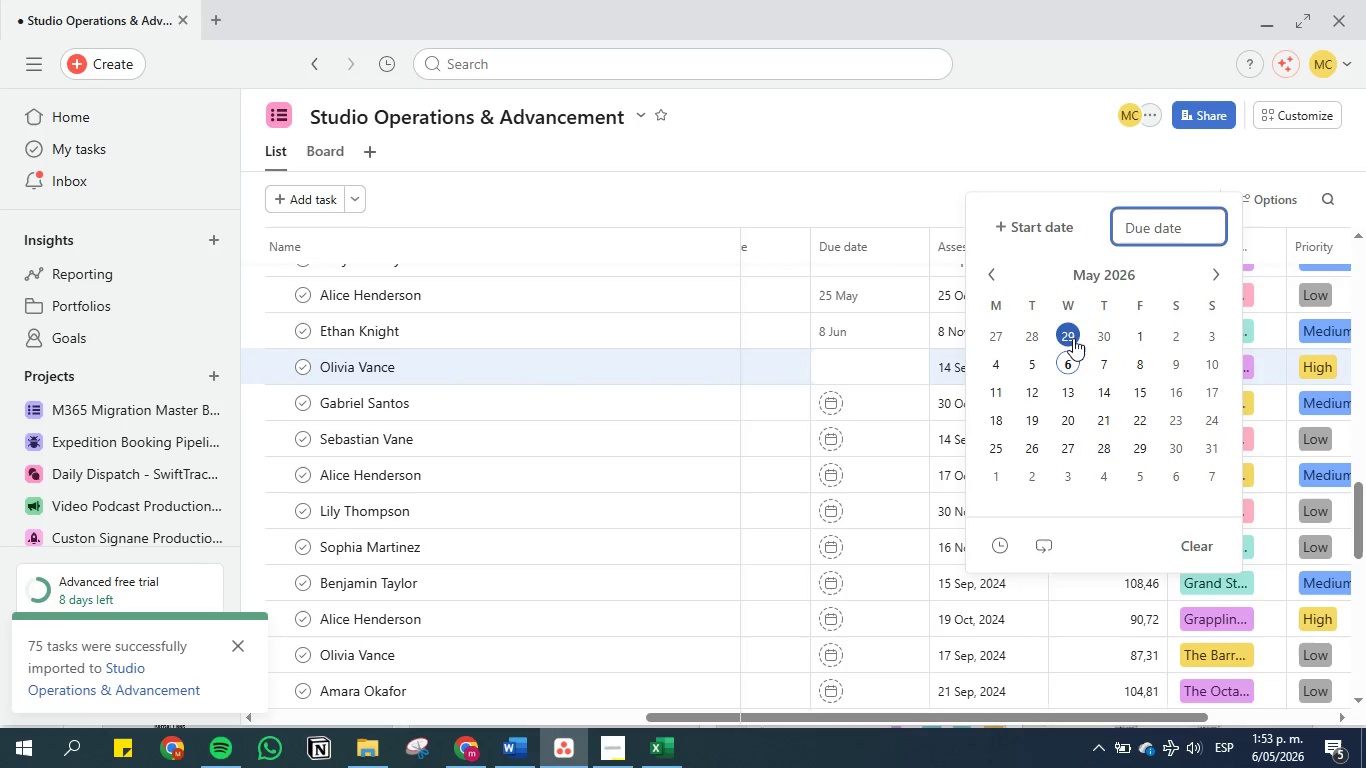 
wait(5.11)
 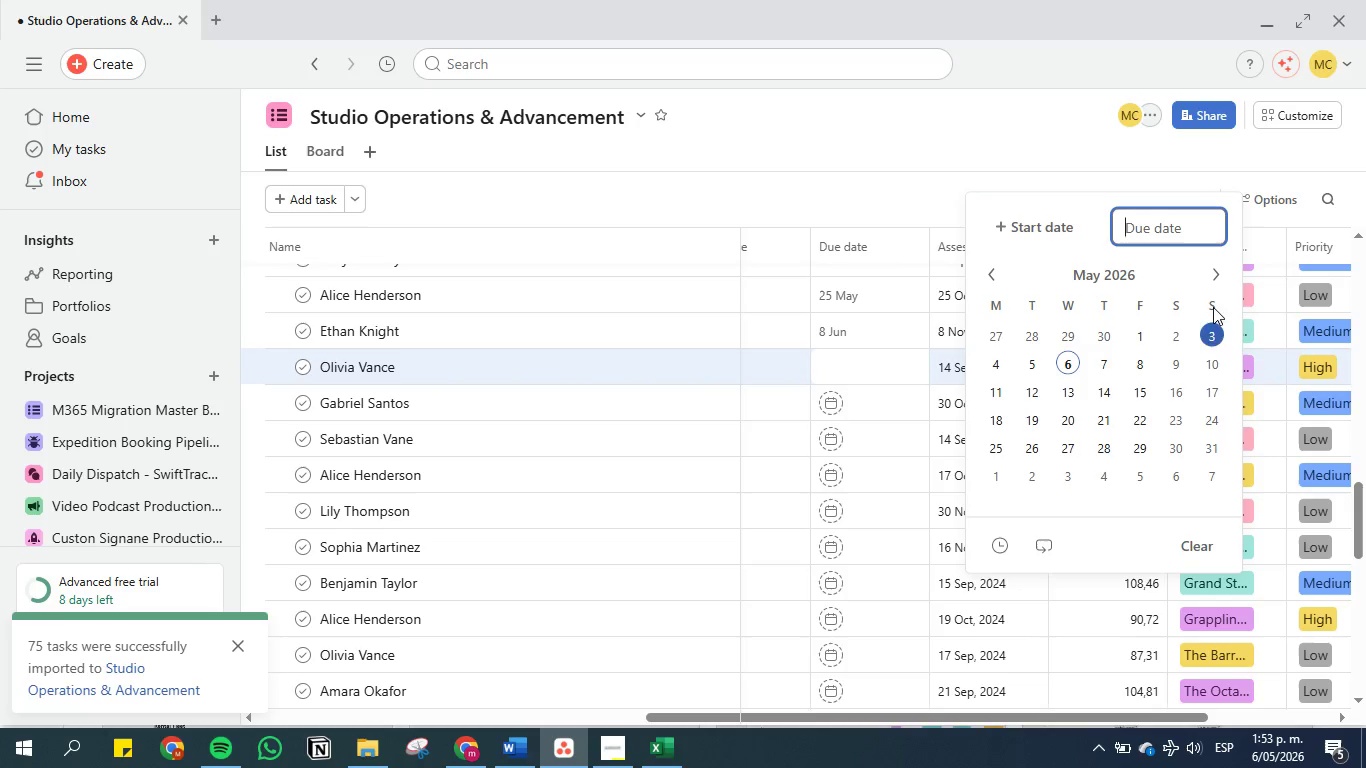 
left_click([989, 271])
 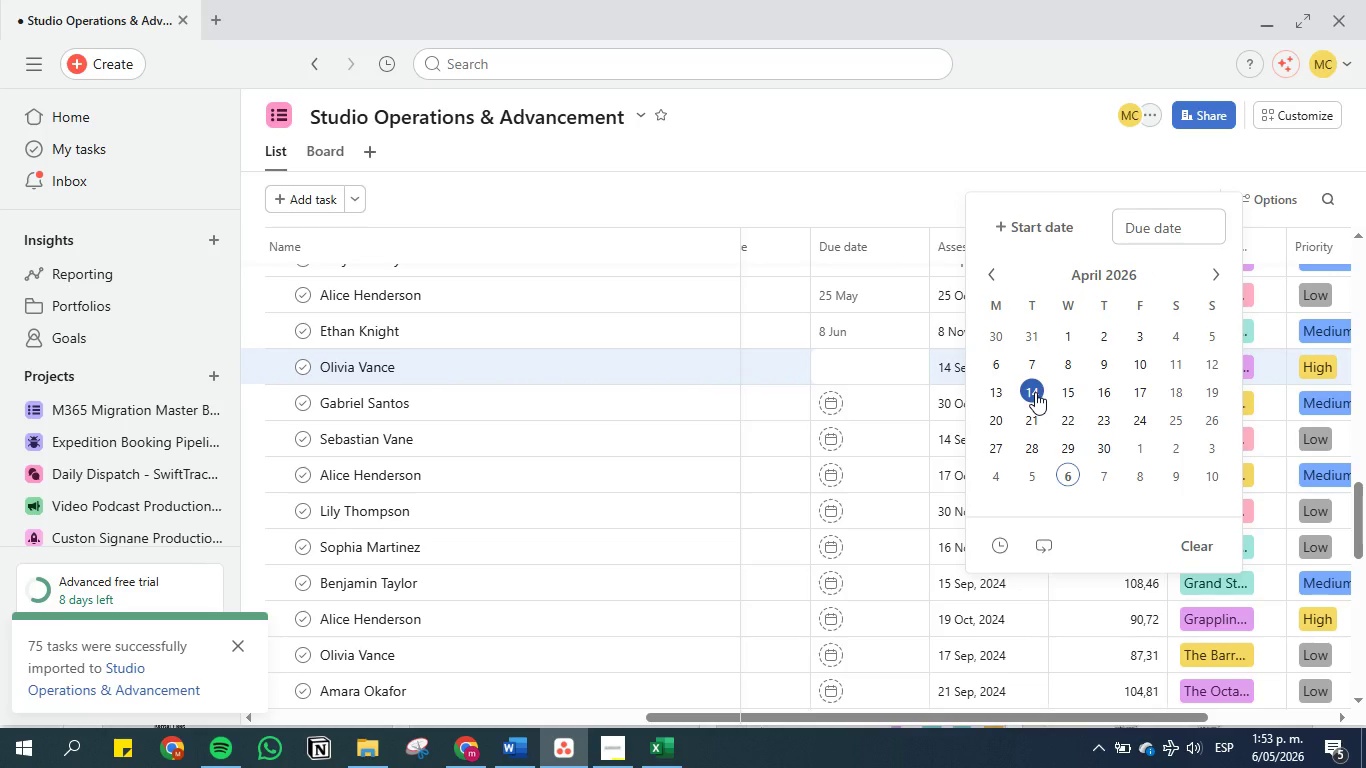 
left_click([1035, 392])
 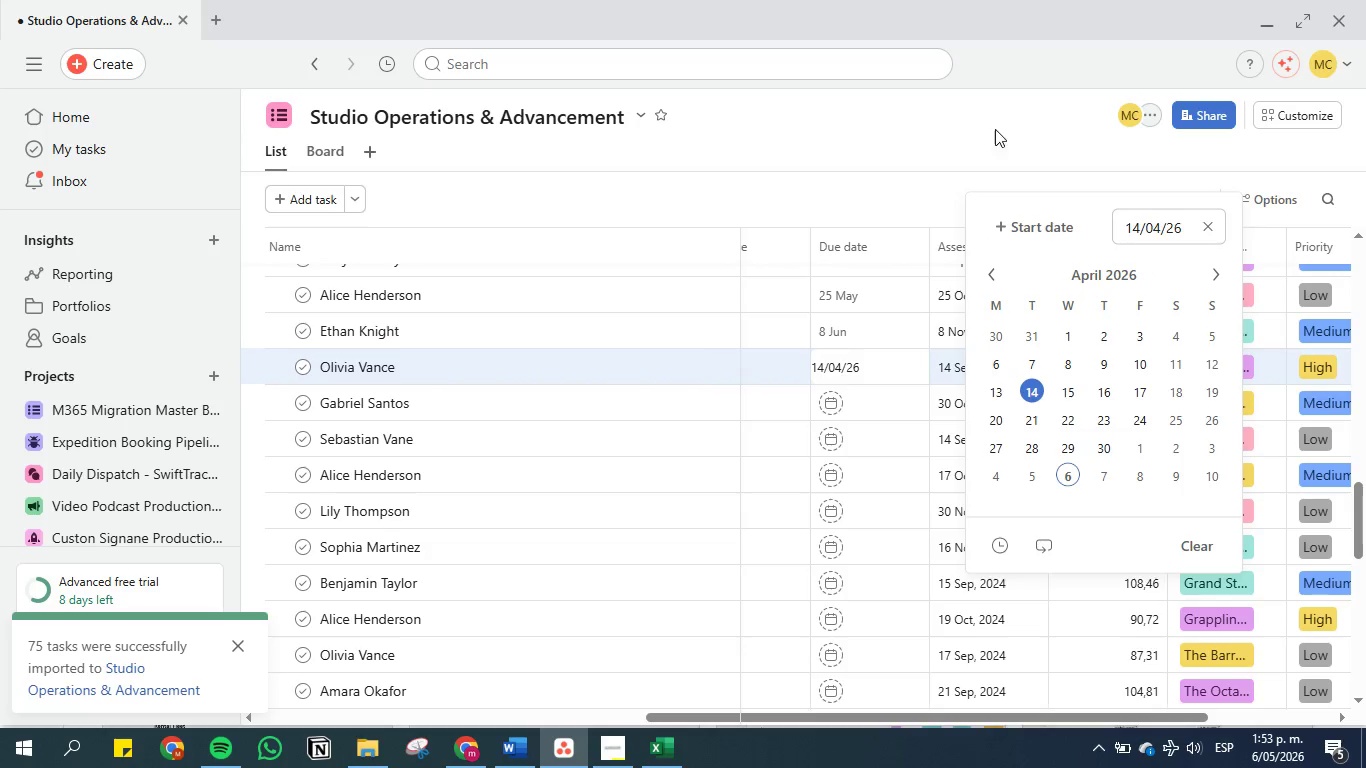 
left_click([994, 126])
 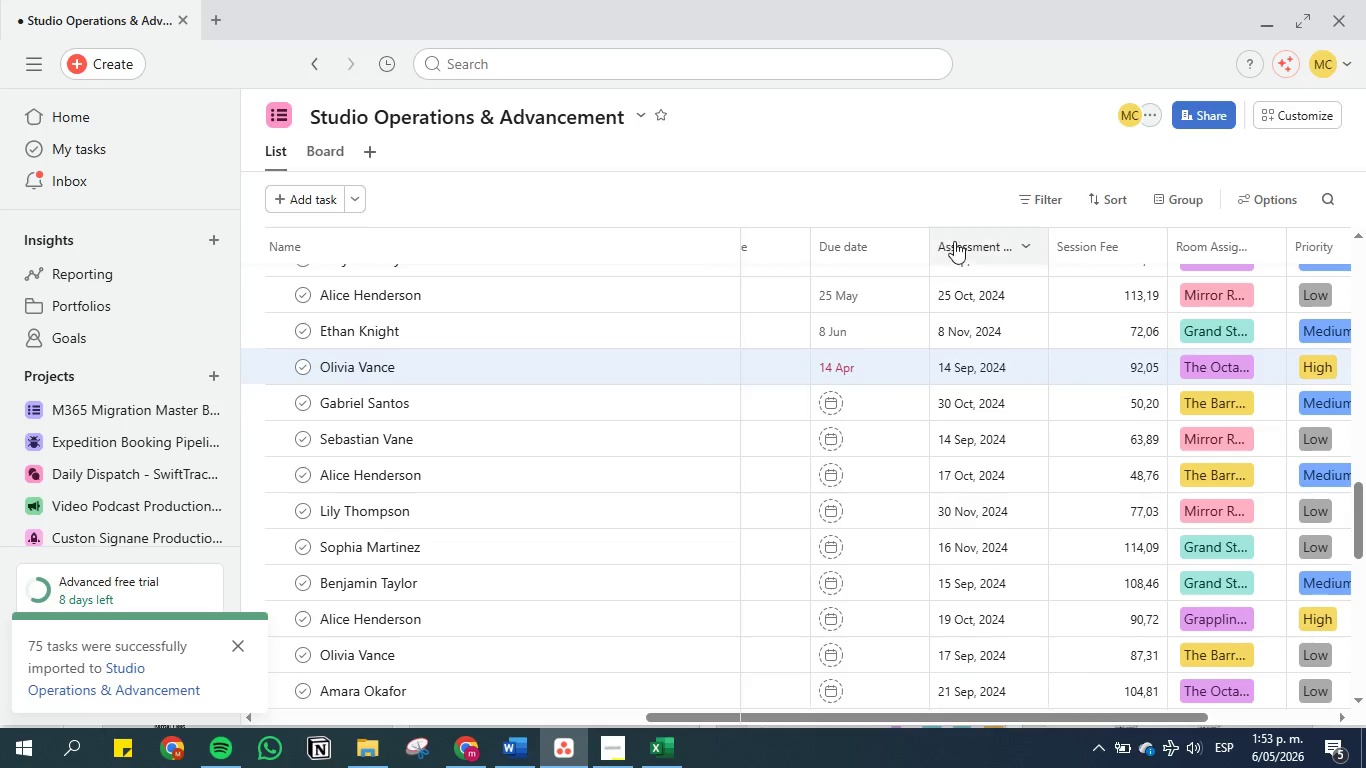 
scroll: coordinate [950, 249], scroll_direction: down, amount: 1.0
 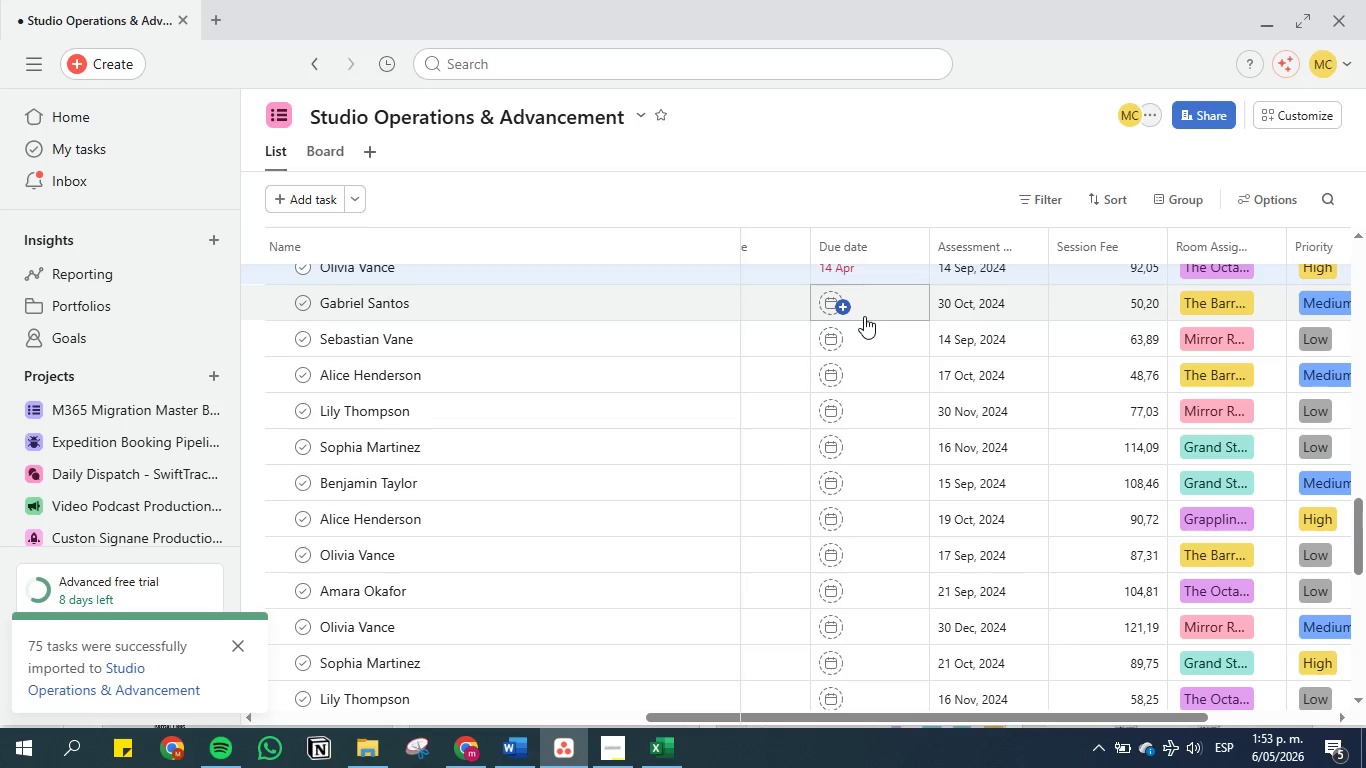 
left_click([872, 309])
 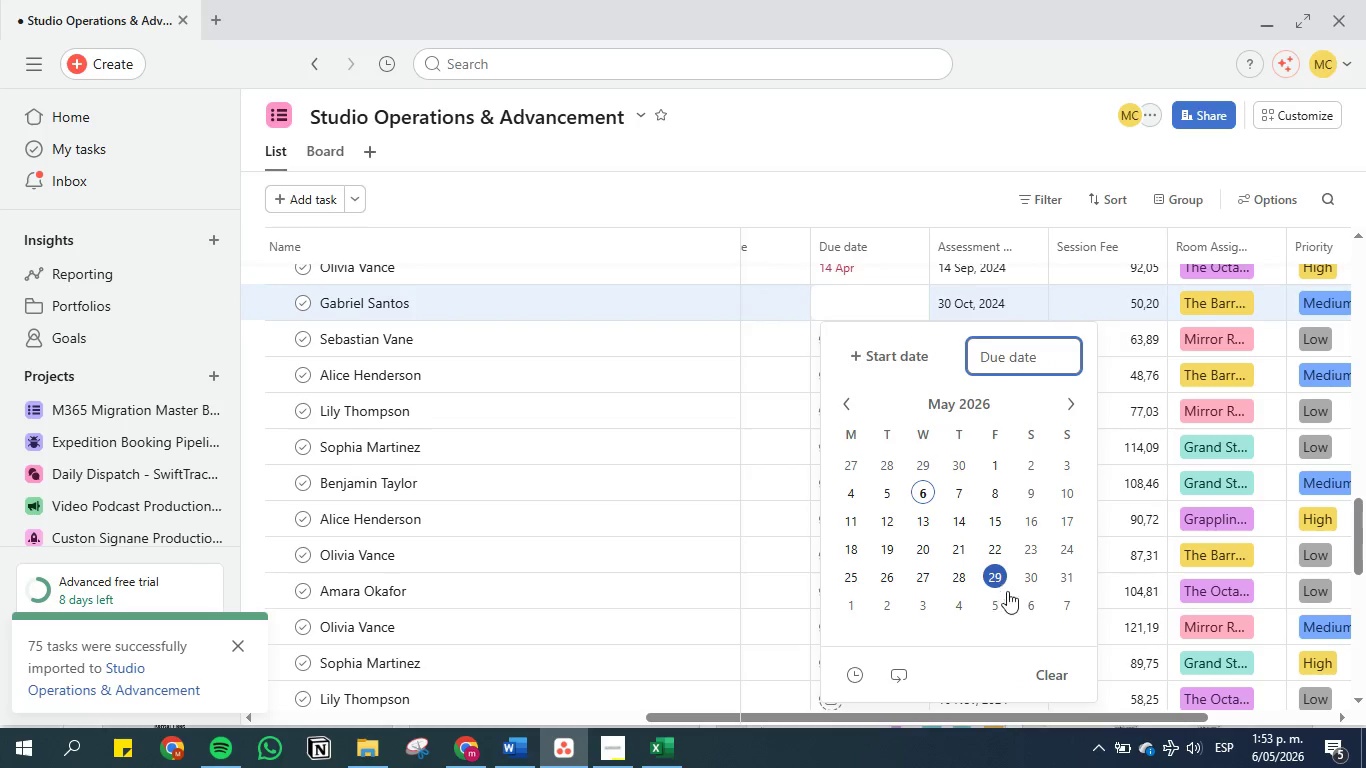 
left_click([1034, 578])
 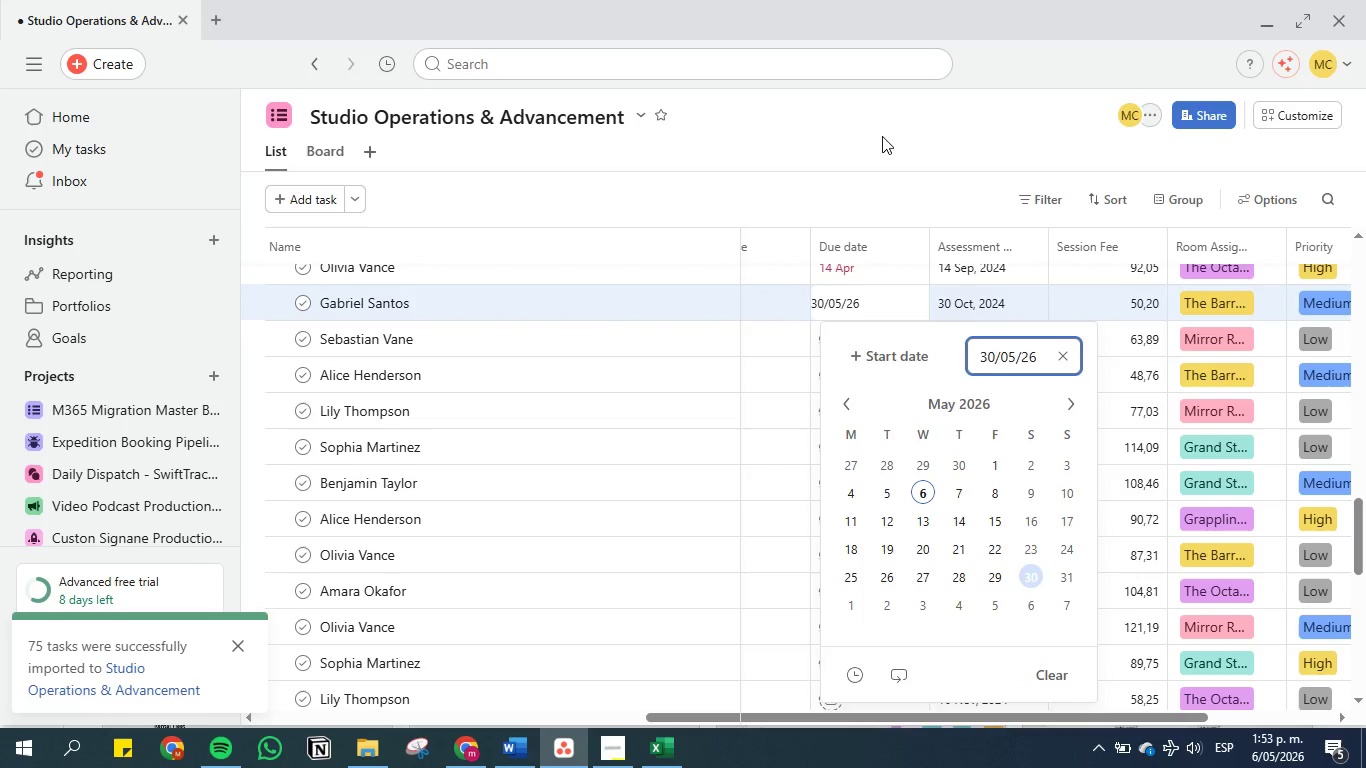 
left_click([882, 136])
 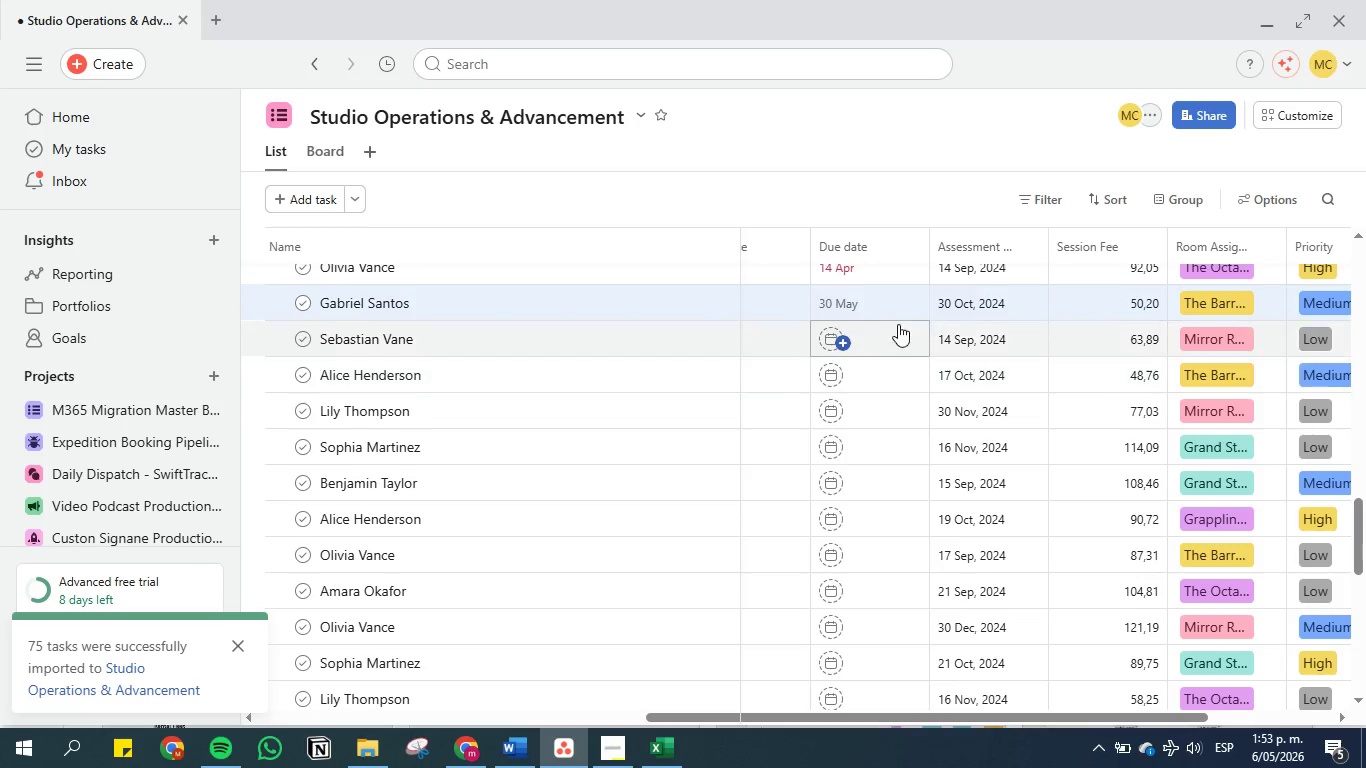 
left_click([893, 340])
 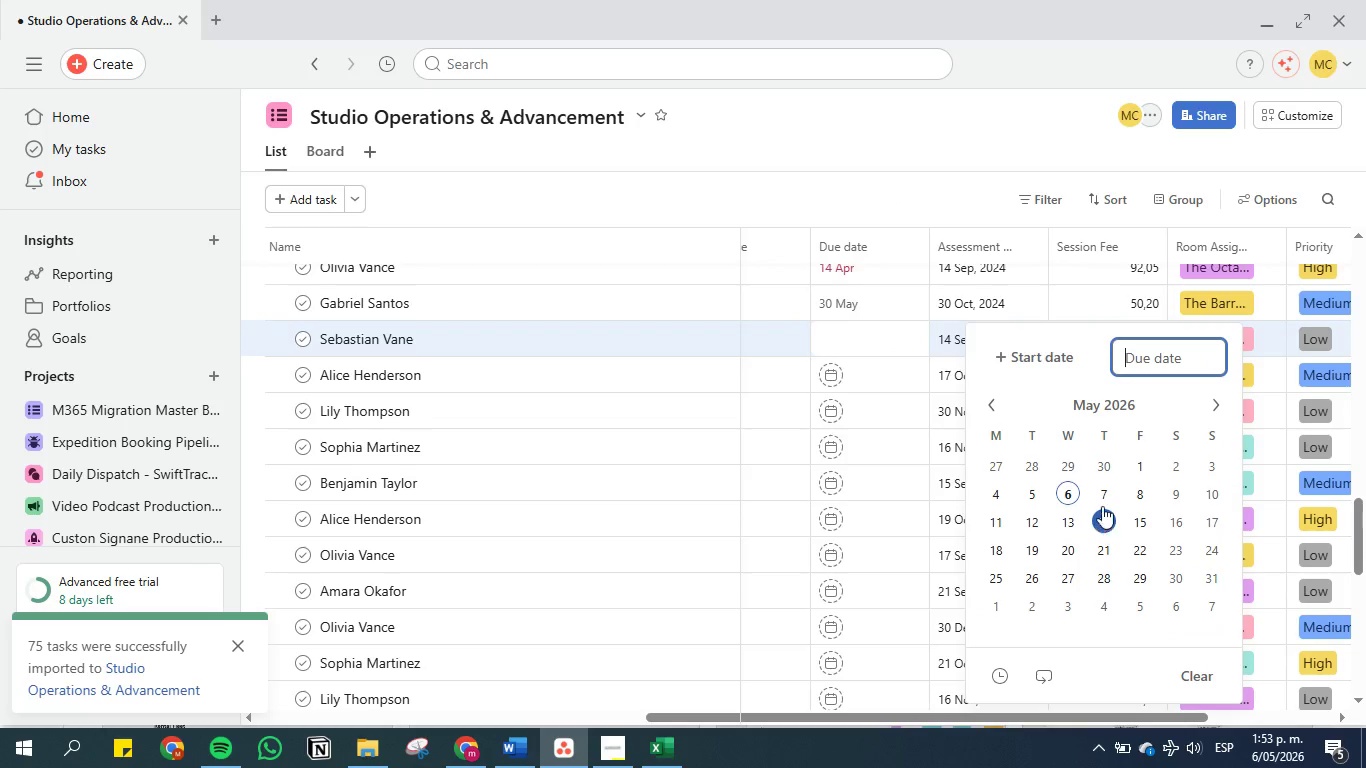 
left_click([992, 403])
 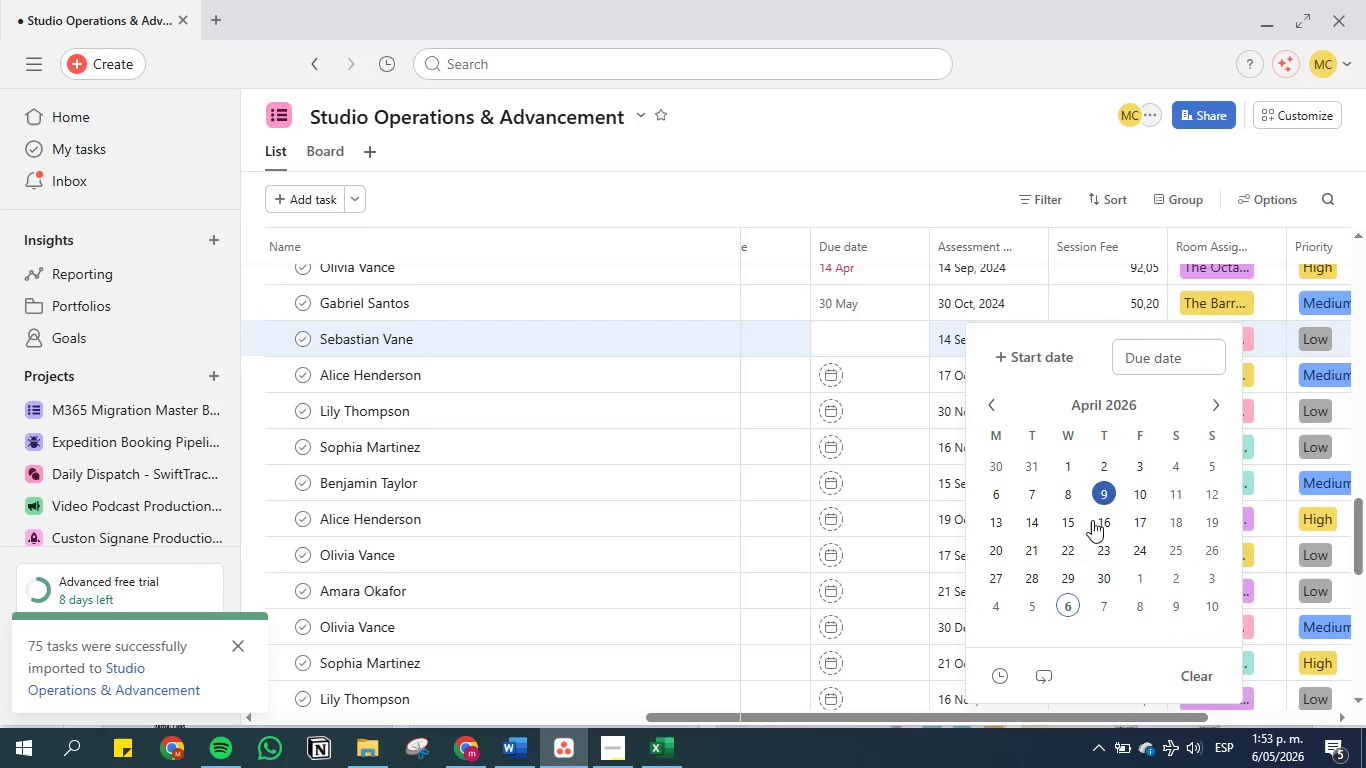 
left_click([1034, 527])
 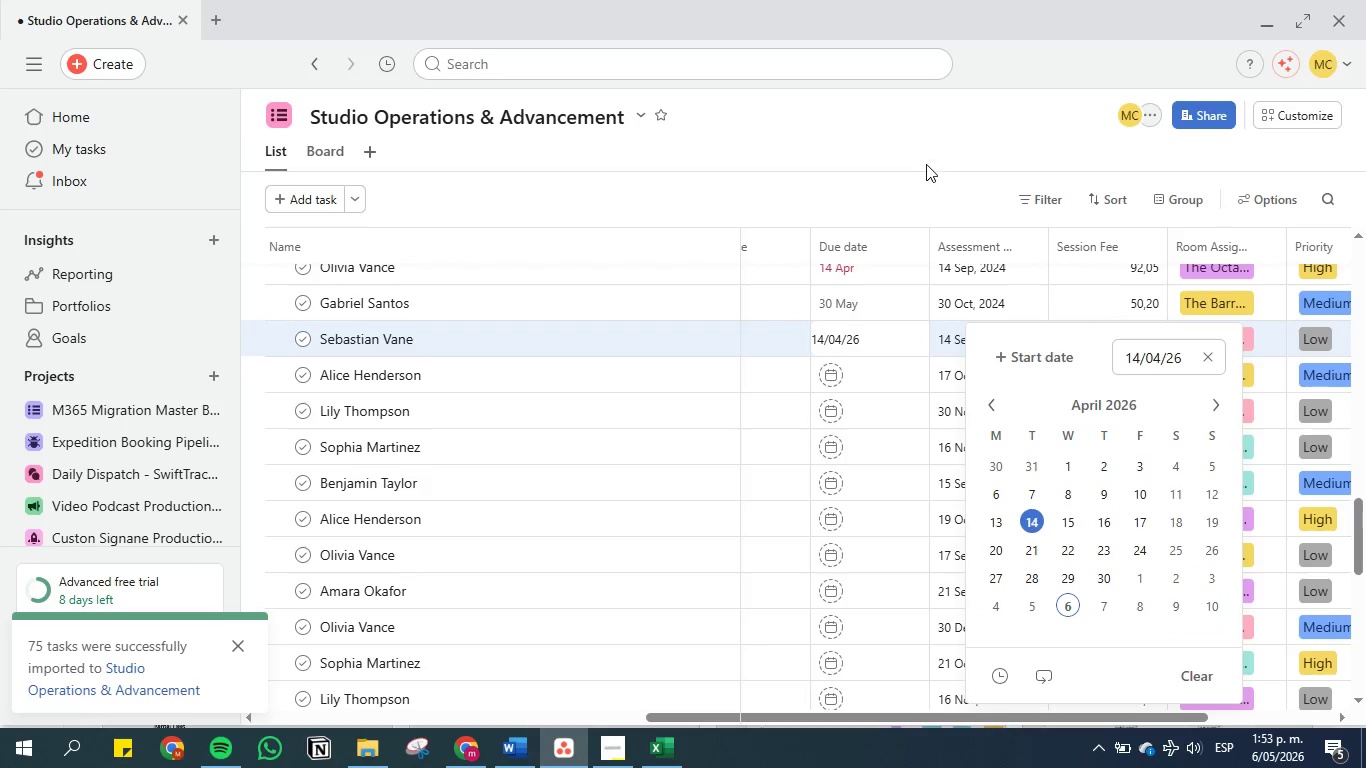 
left_click([923, 158])
 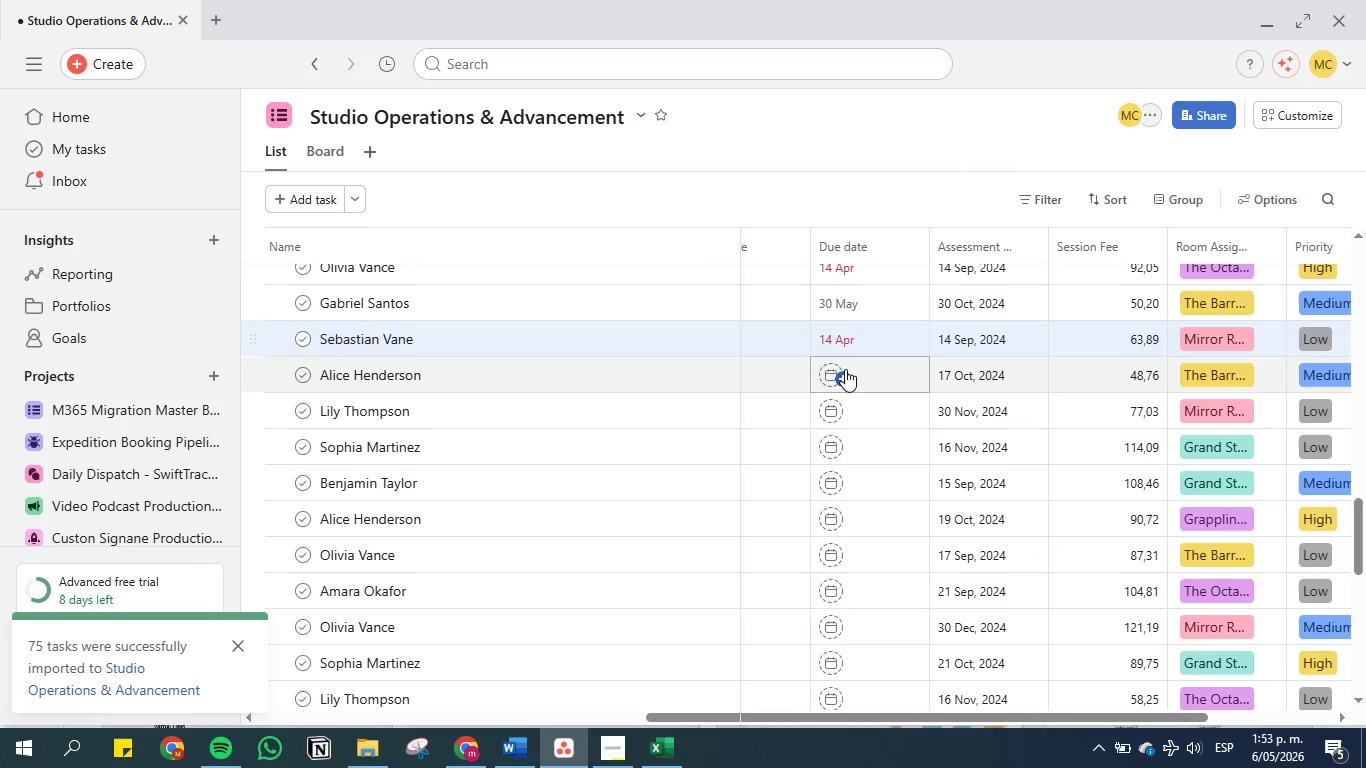 
left_click([862, 371])
 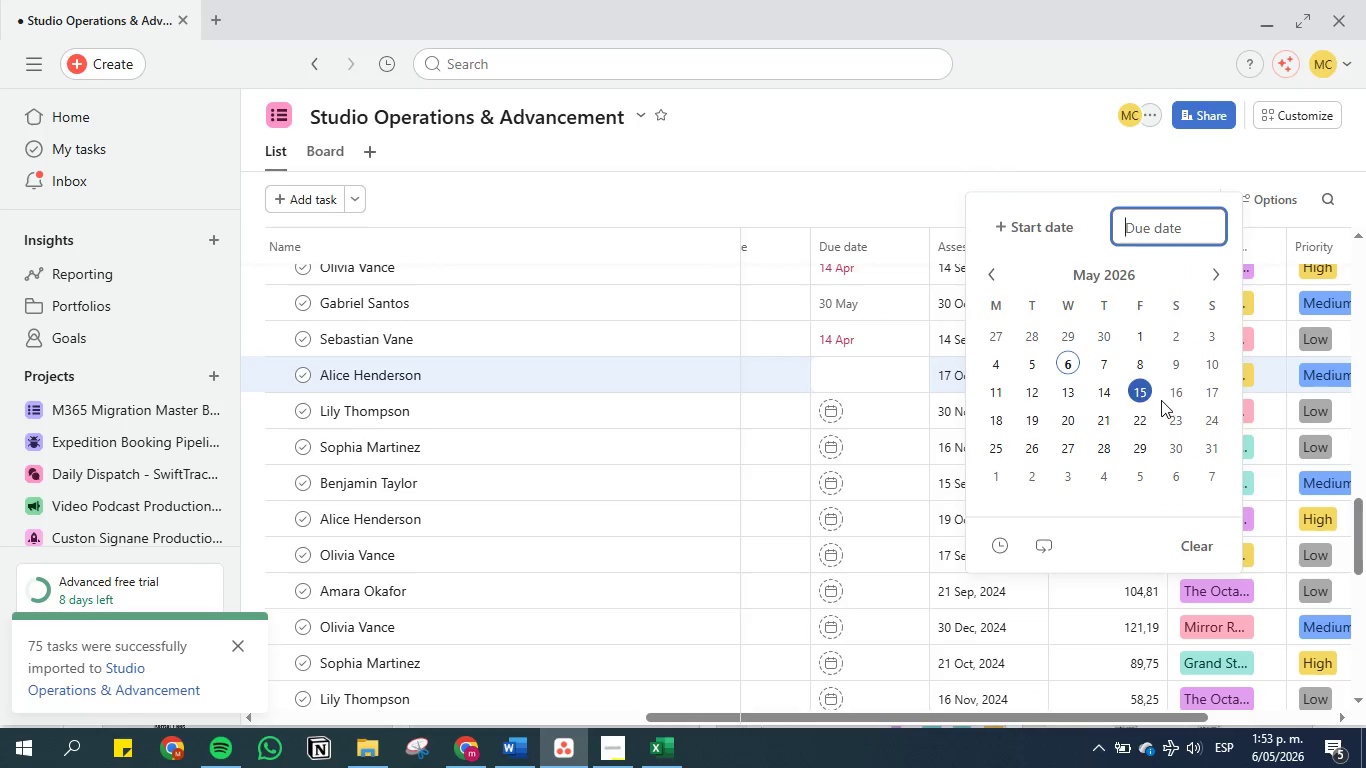 
left_click([1218, 396])
 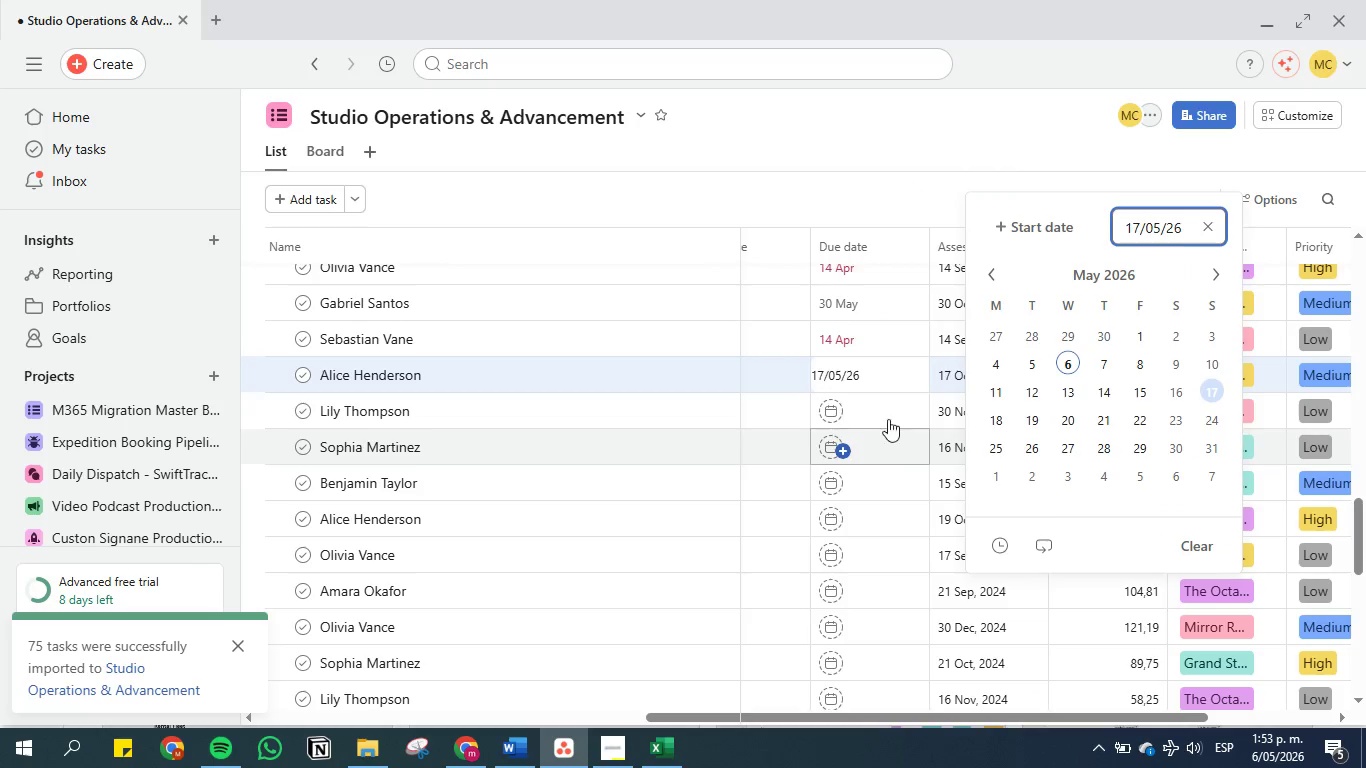 
left_click([889, 402])
 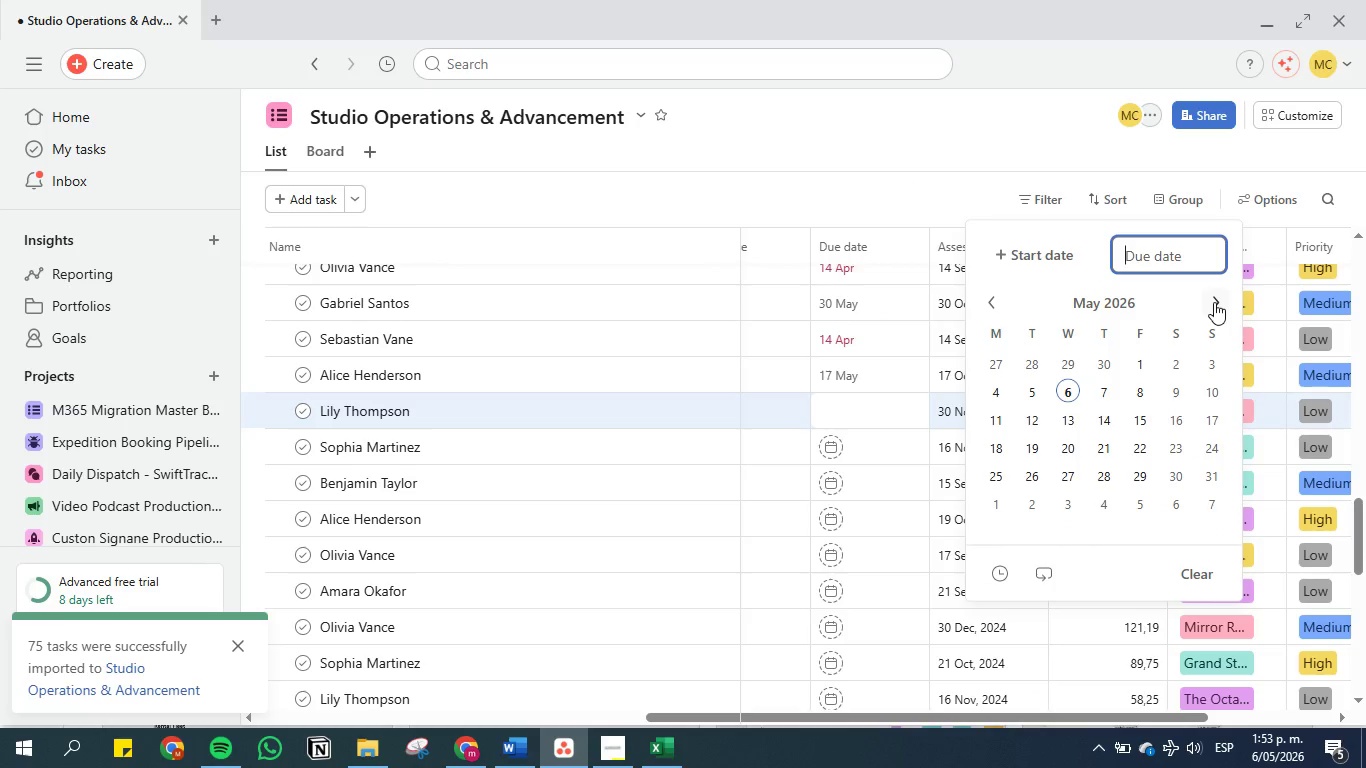 
left_click([1214, 302])
 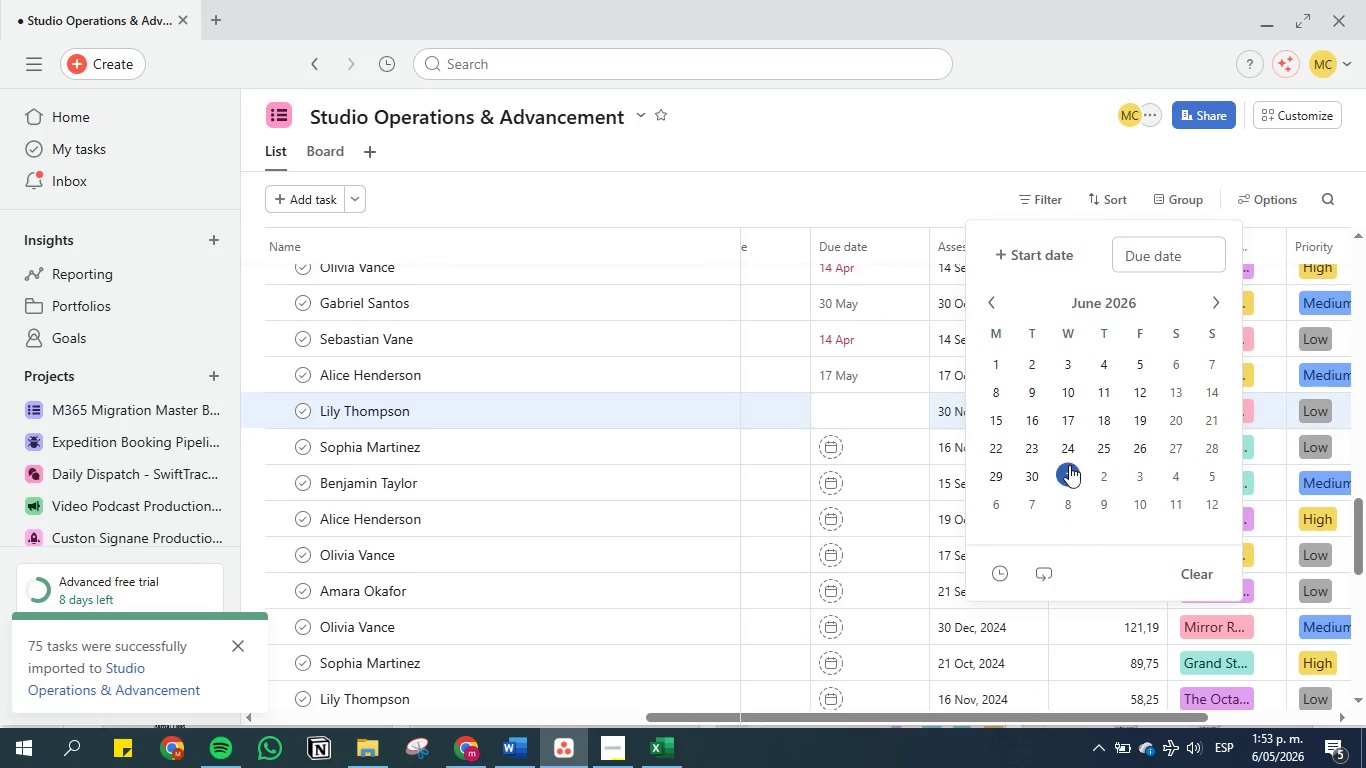 
left_click([1032, 476])
 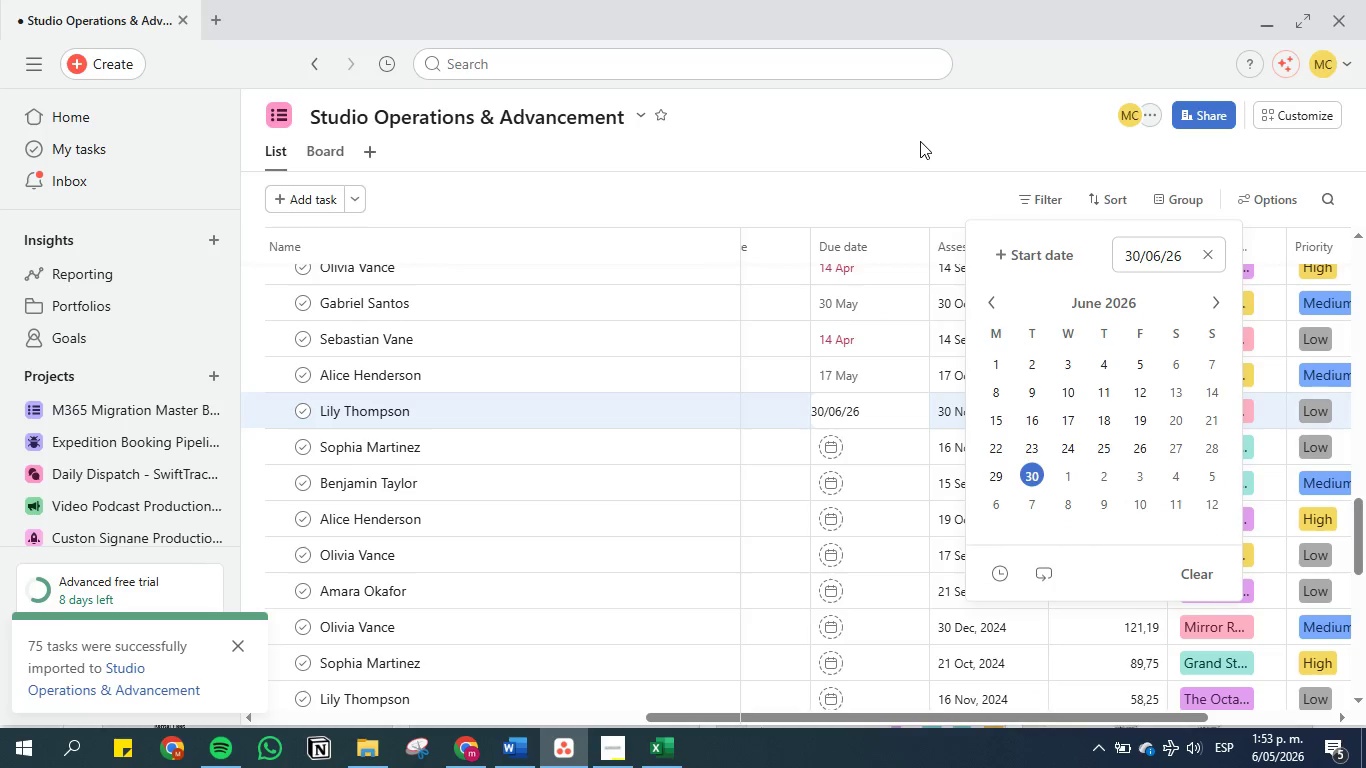 
left_click([915, 133])
 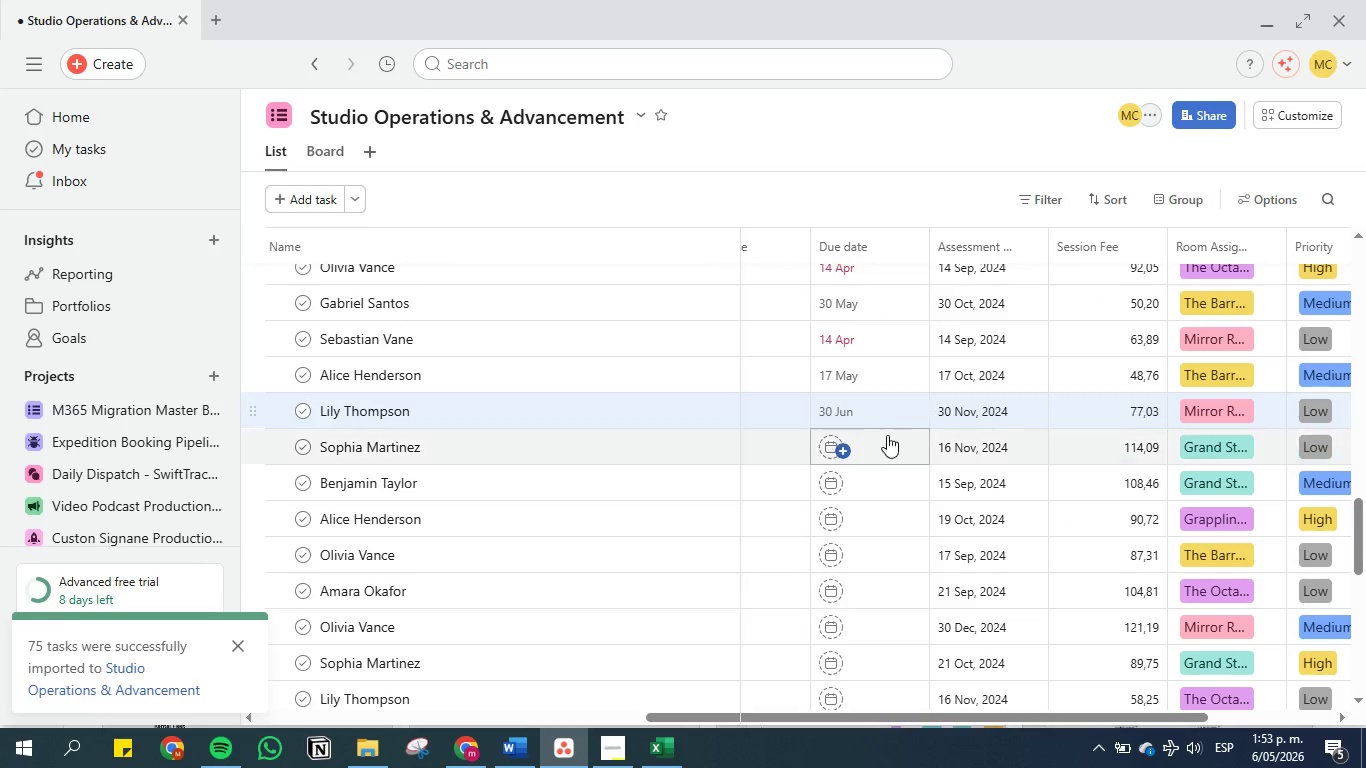 
left_click([876, 448])
 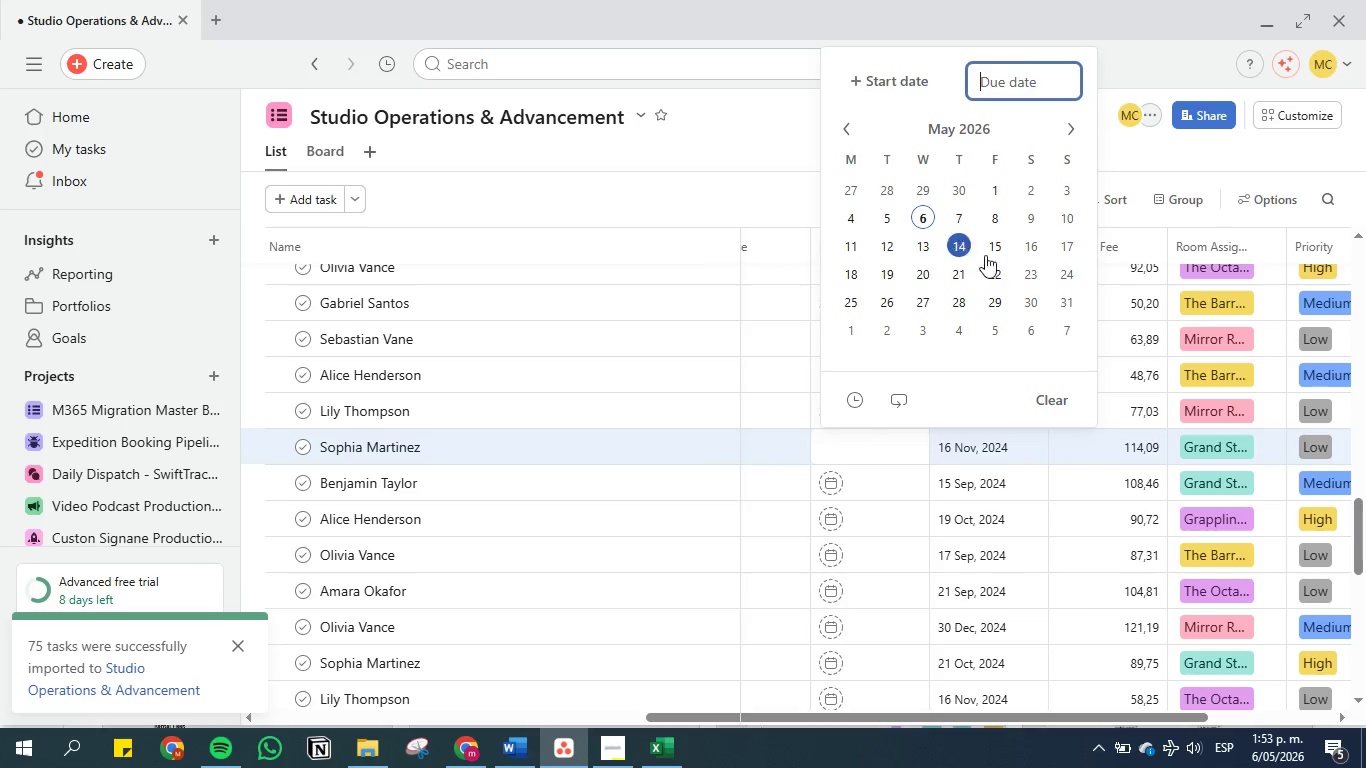 
left_click([1031, 252])
 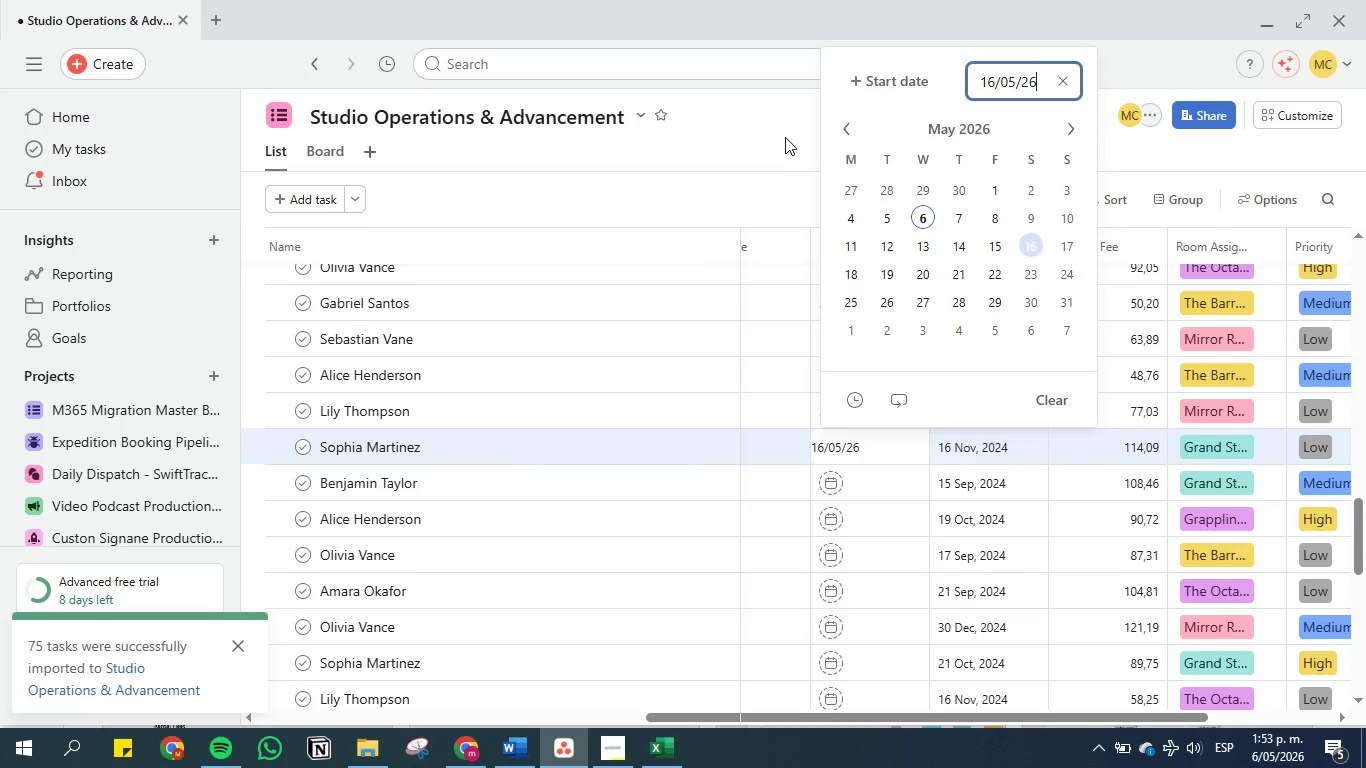 
left_click([775, 131])
 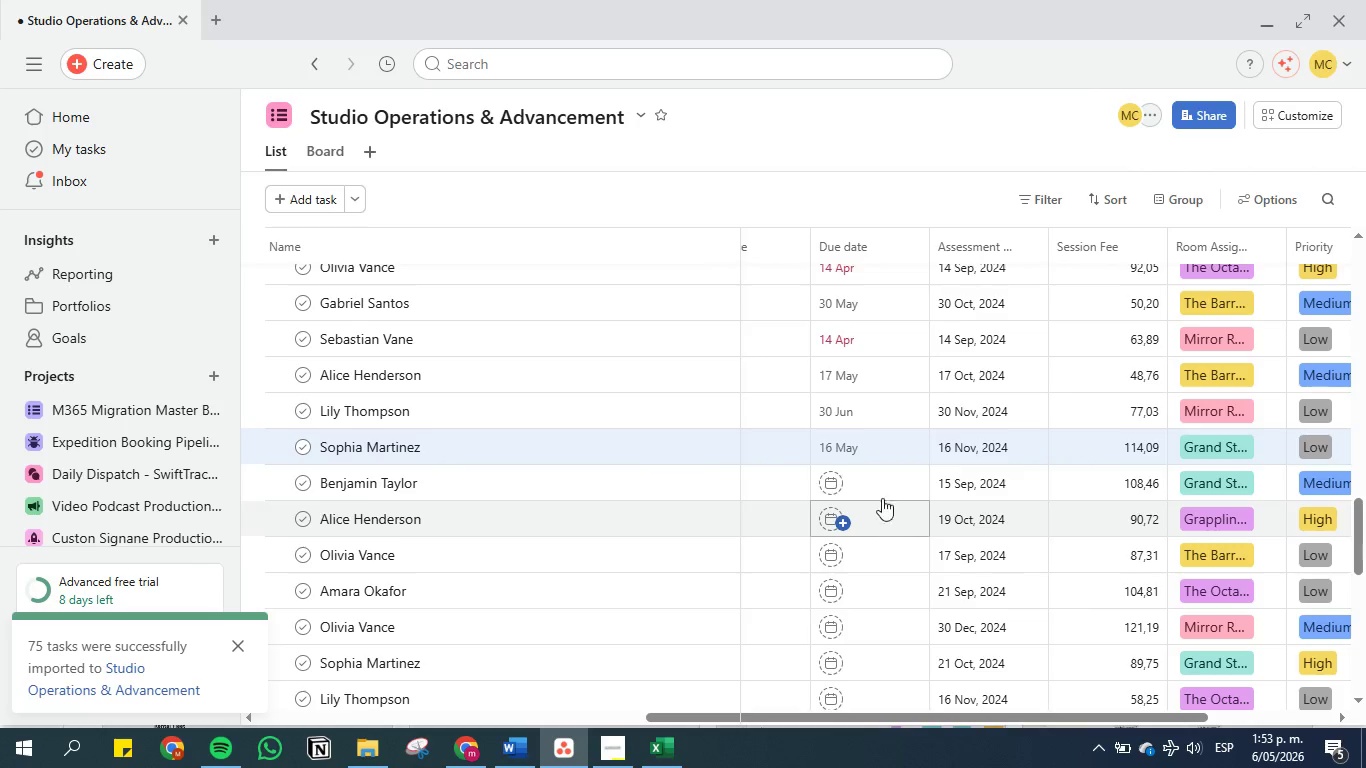 
left_click([873, 483])
 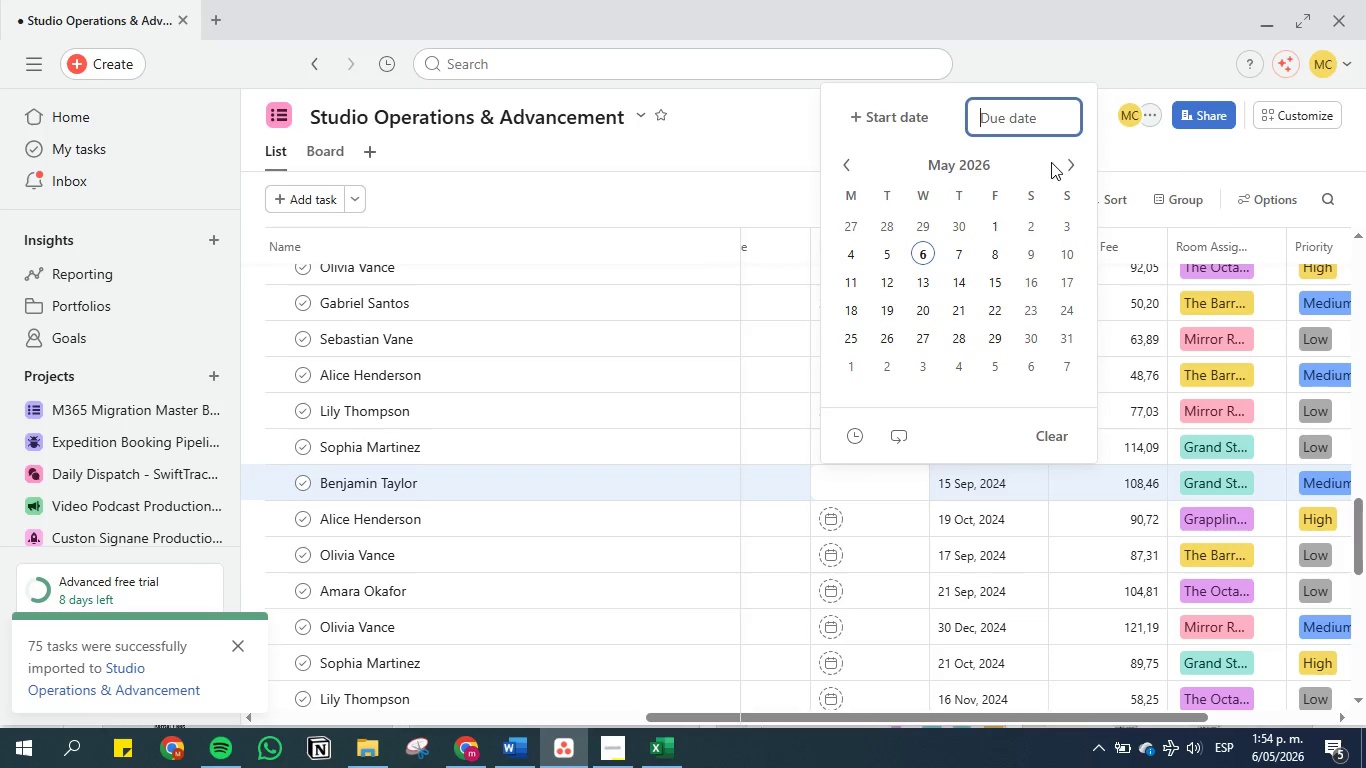 
left_click([1078, 159])
 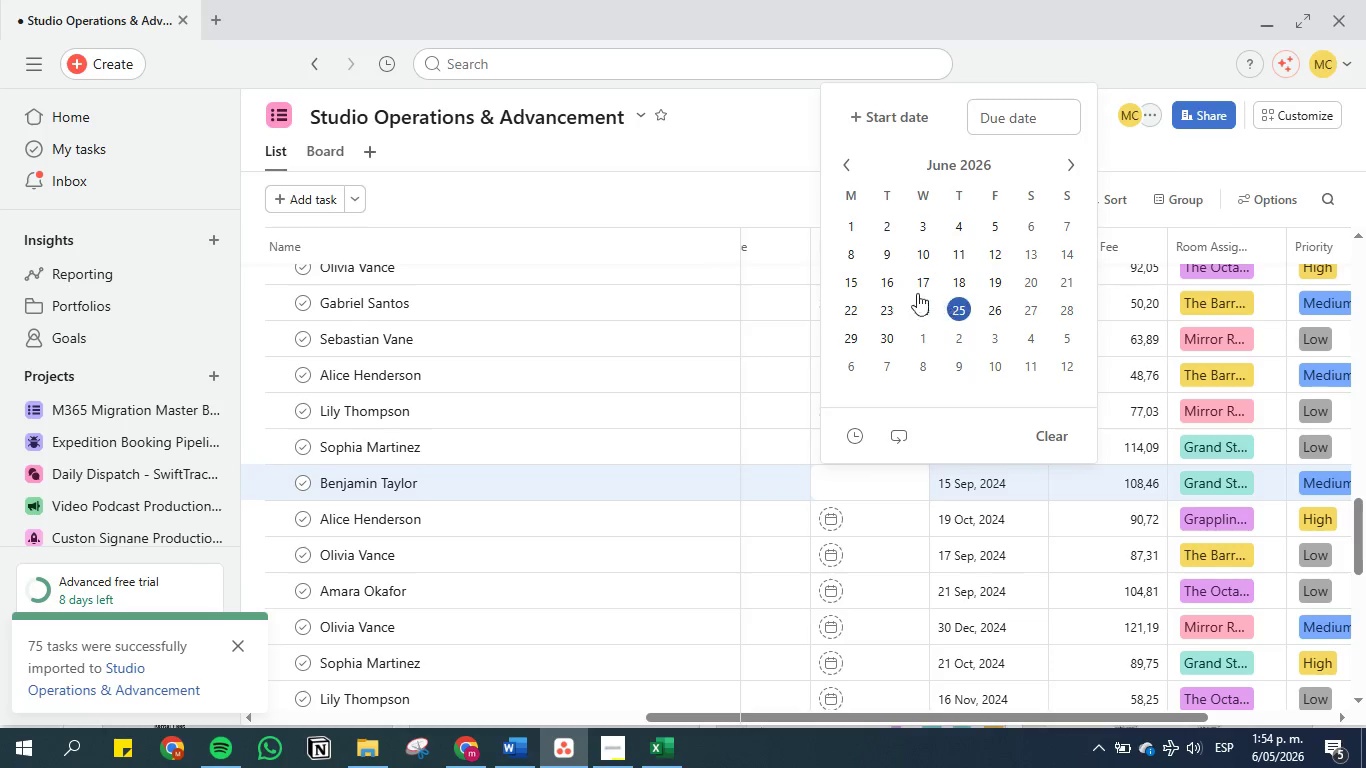 
left_click([856, 277])
 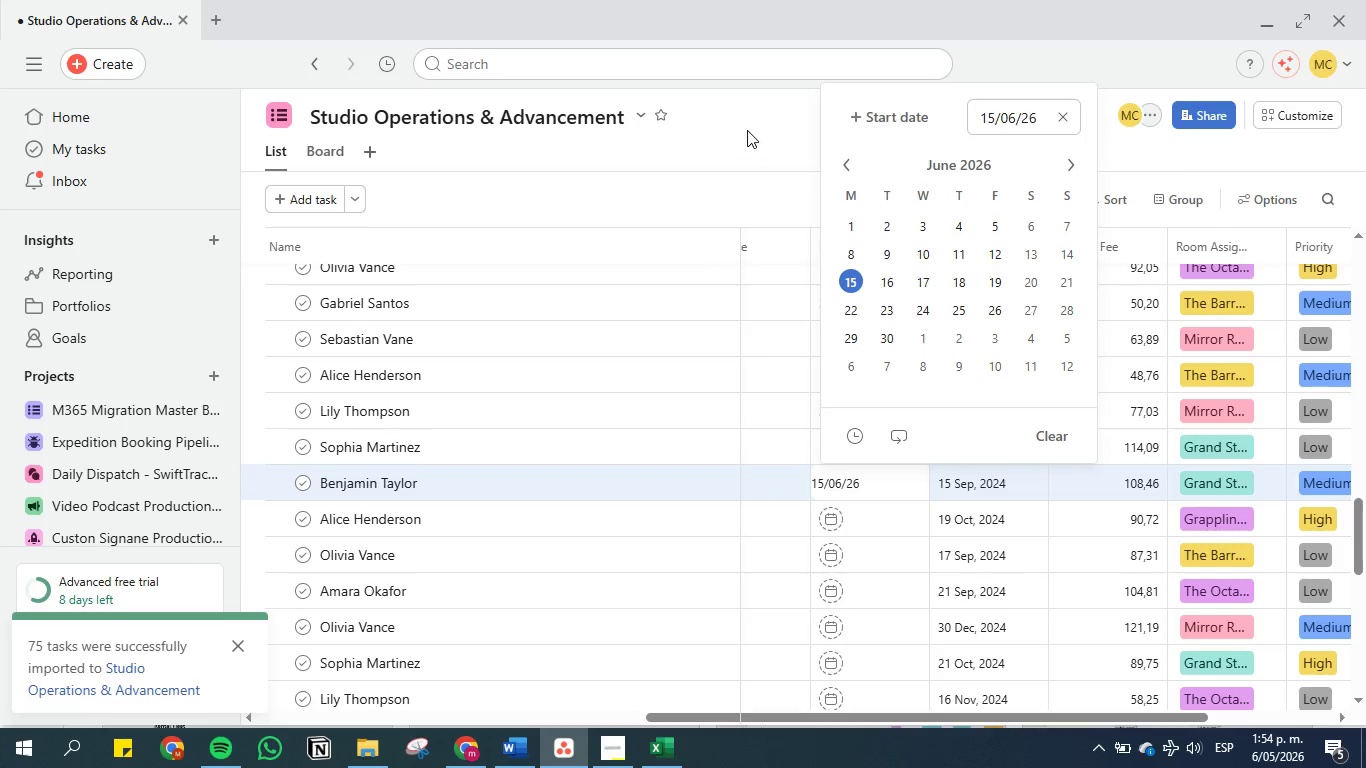 
left_click([741, 119])
 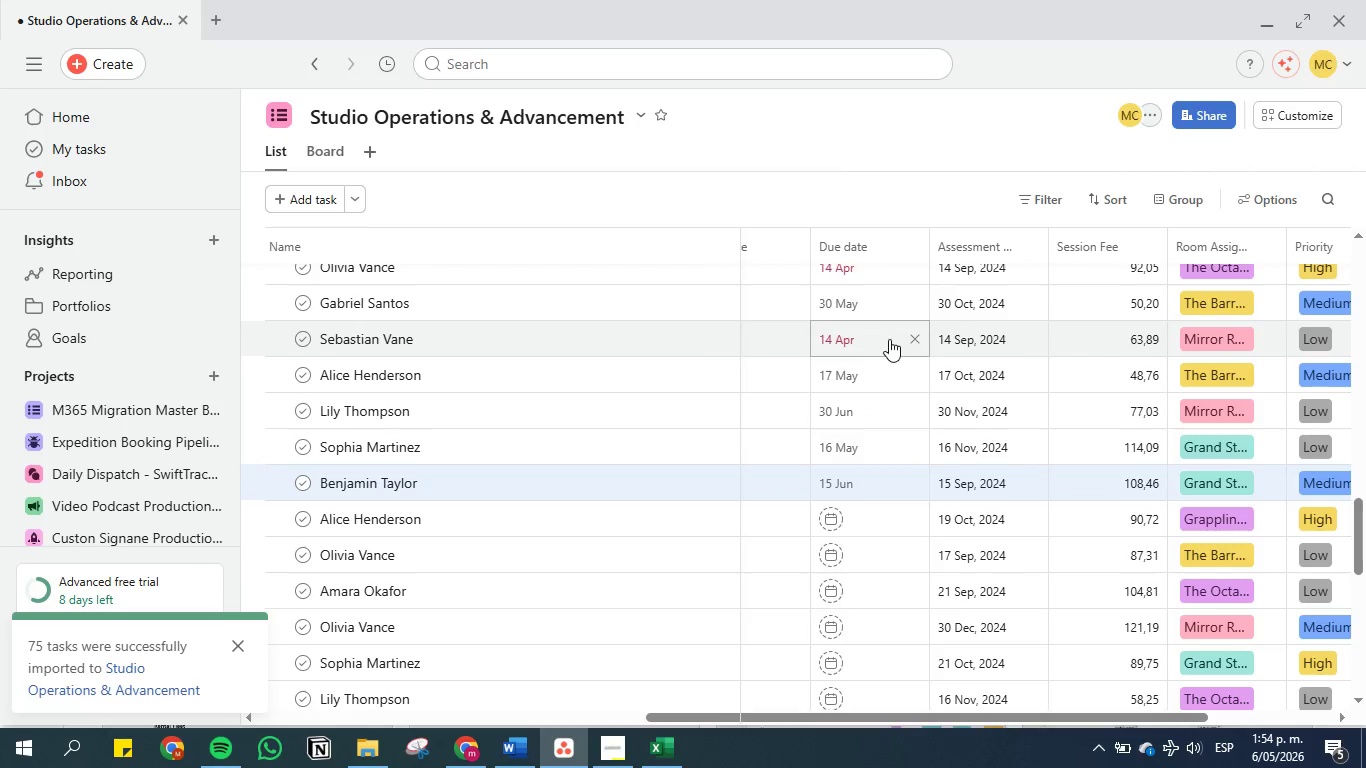 
scroll: coordinate [891, 340], scroll_direction: down, amount: 1.0
 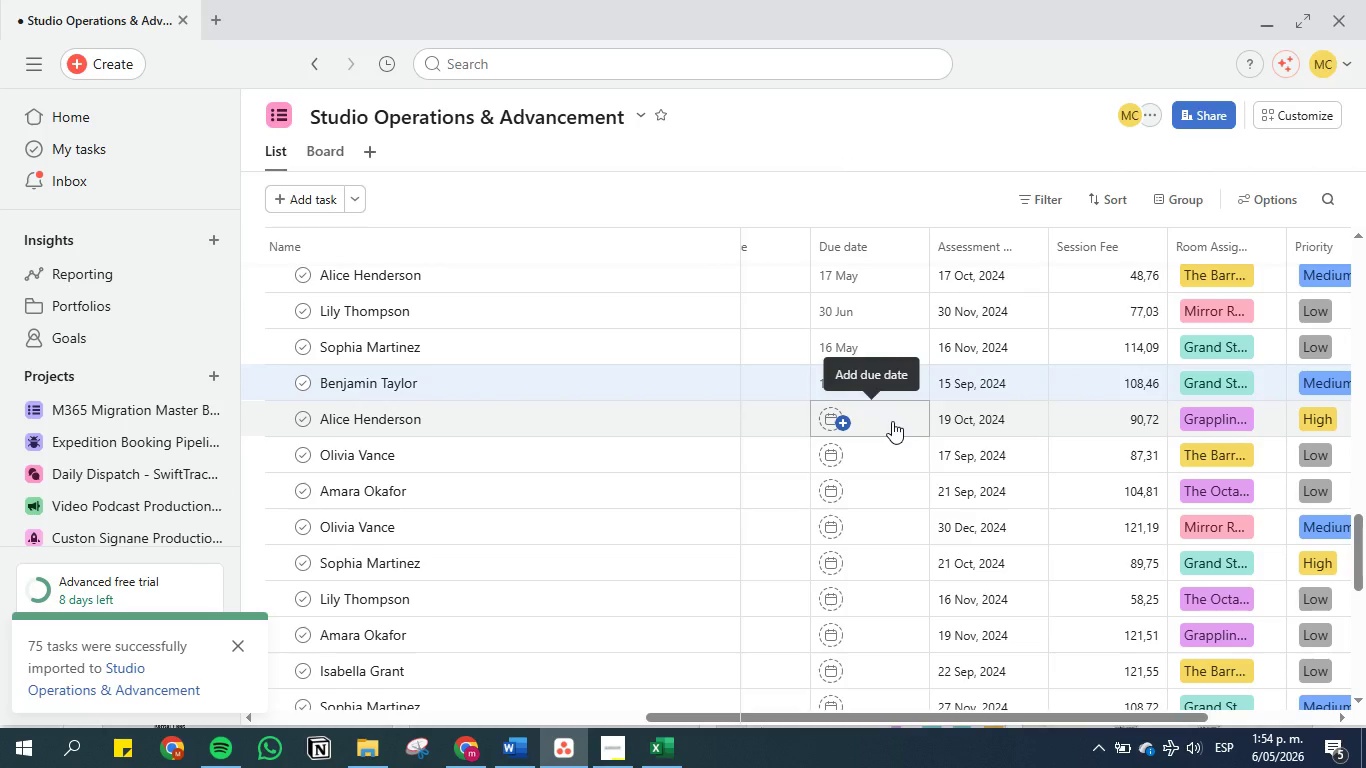 
left_click([892, 421])
 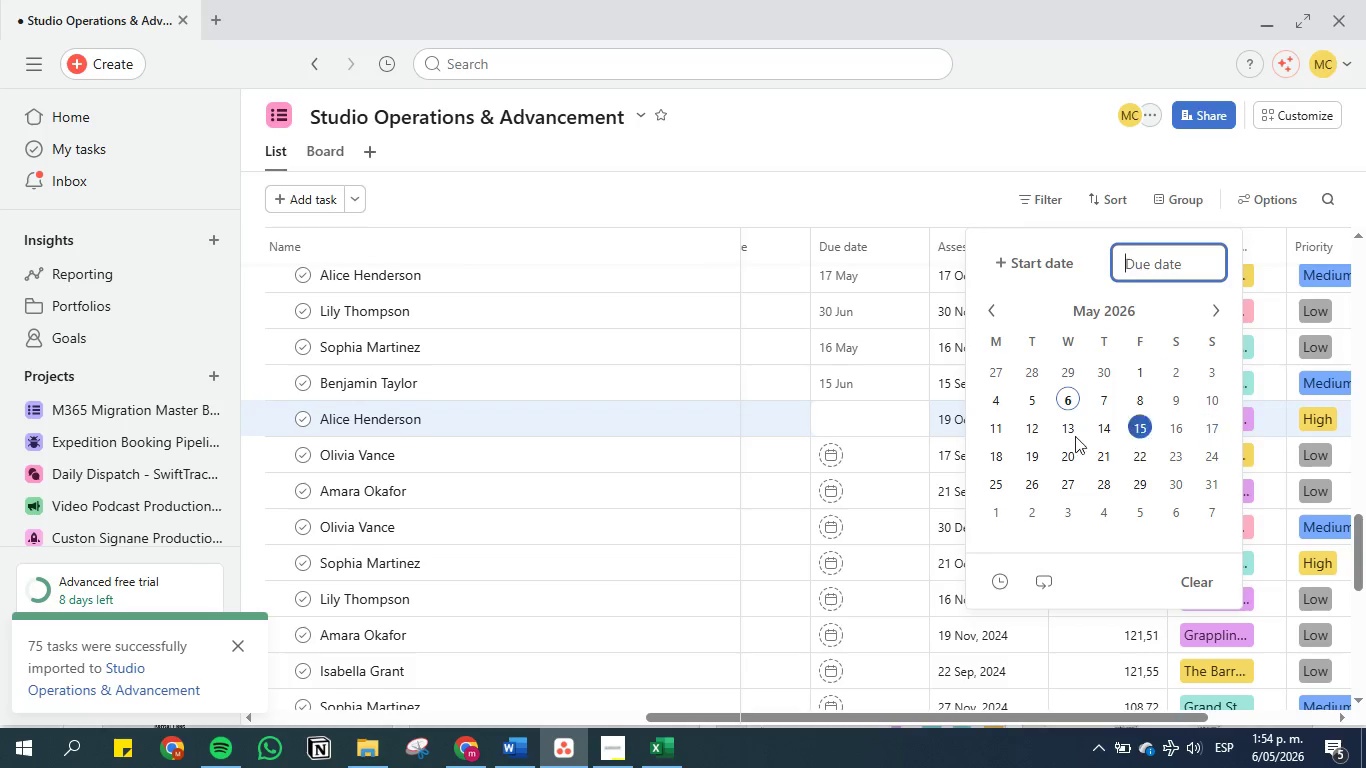 
left_click([1034, 448])
 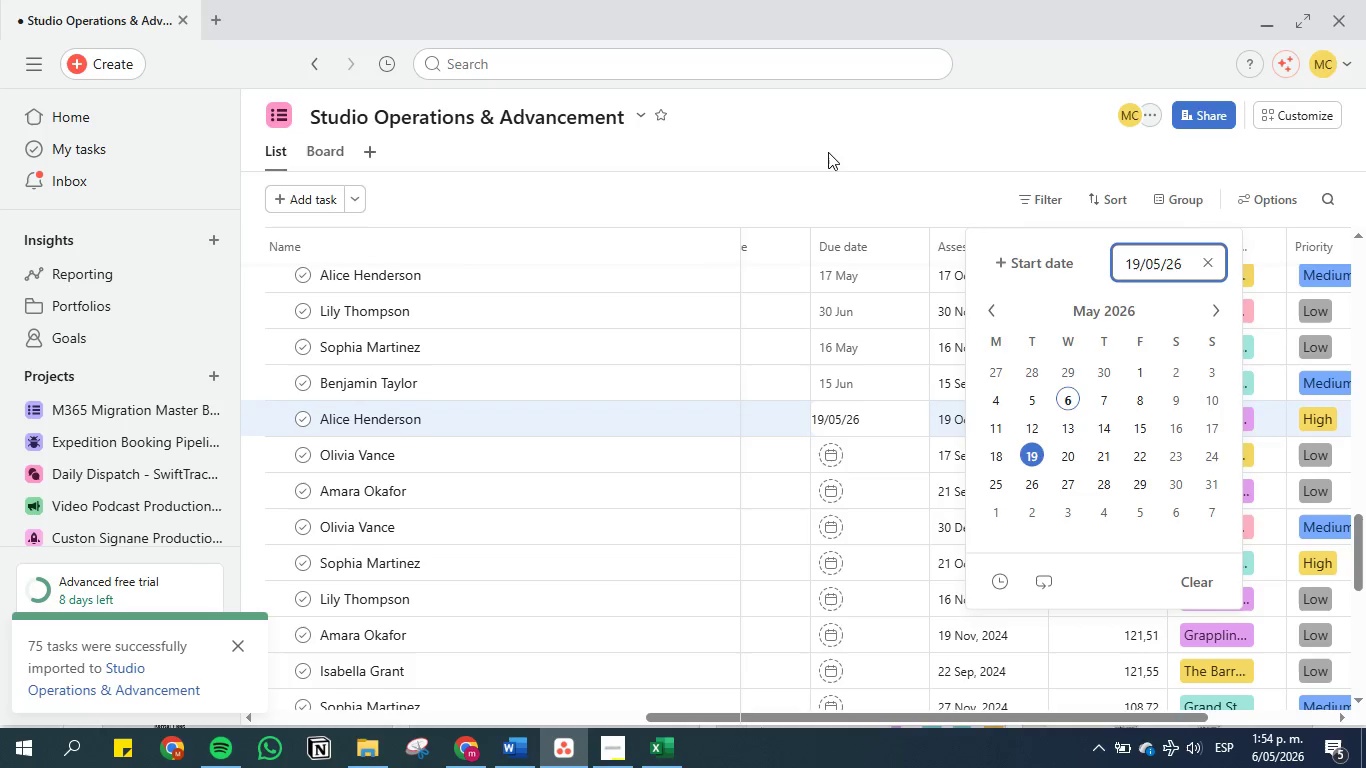 
left_click([820, 116])
 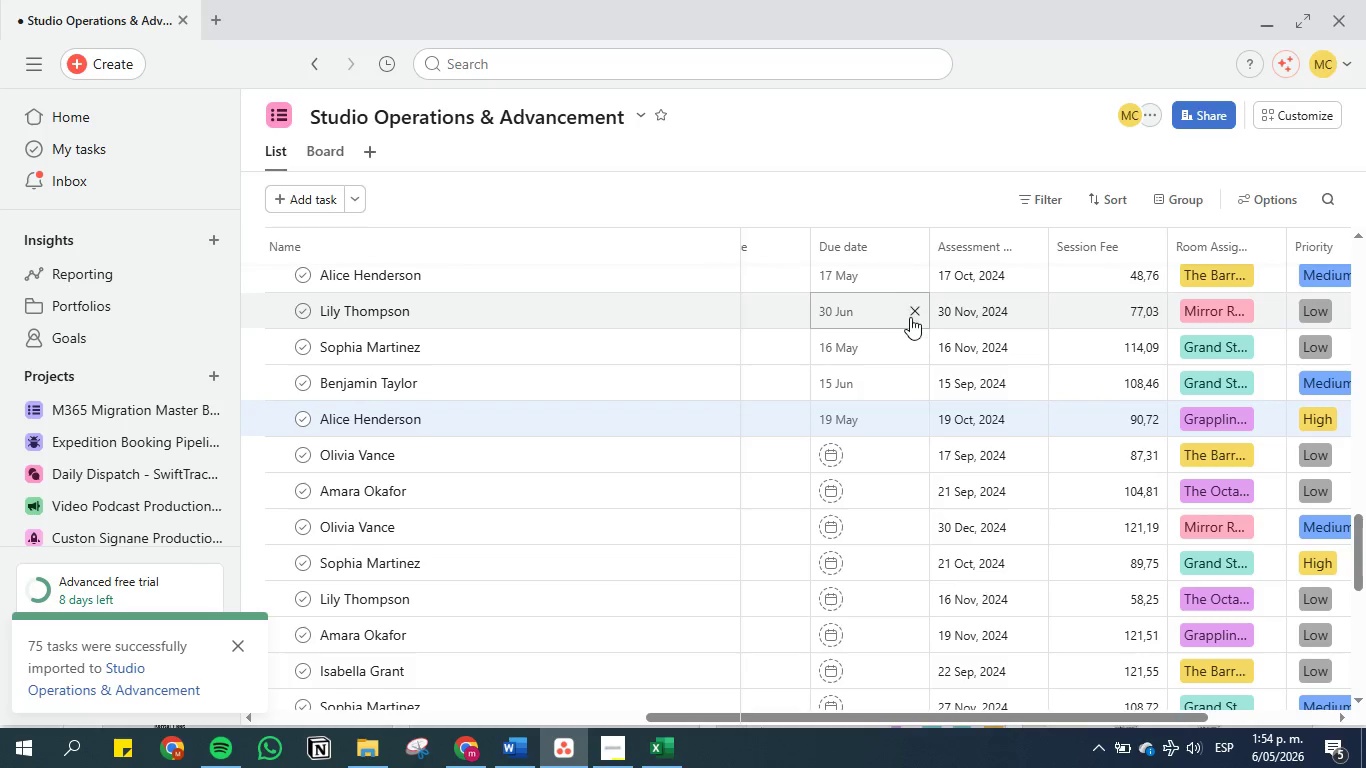 
scroll: coordinate [910, 321], scroll_direction: down, amount: 1.0
 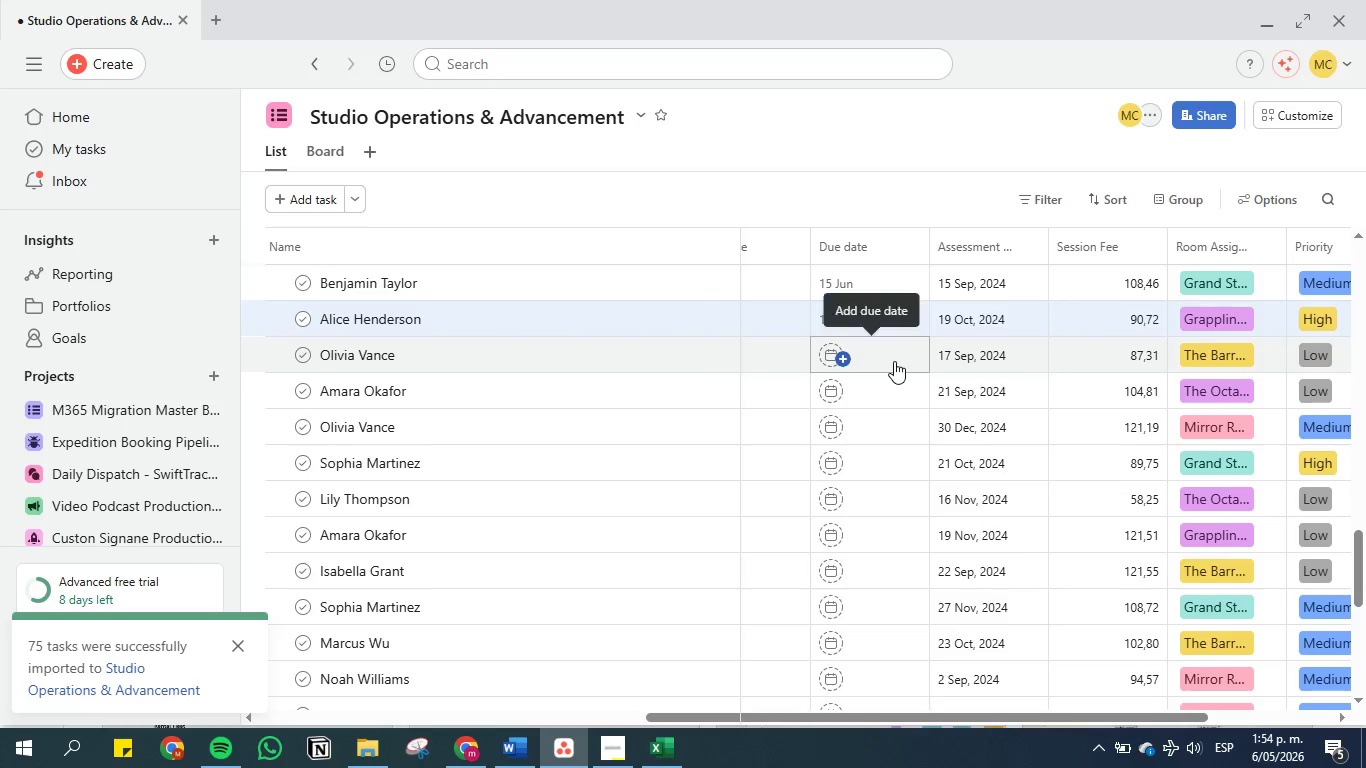 
left_click([894, 361])
 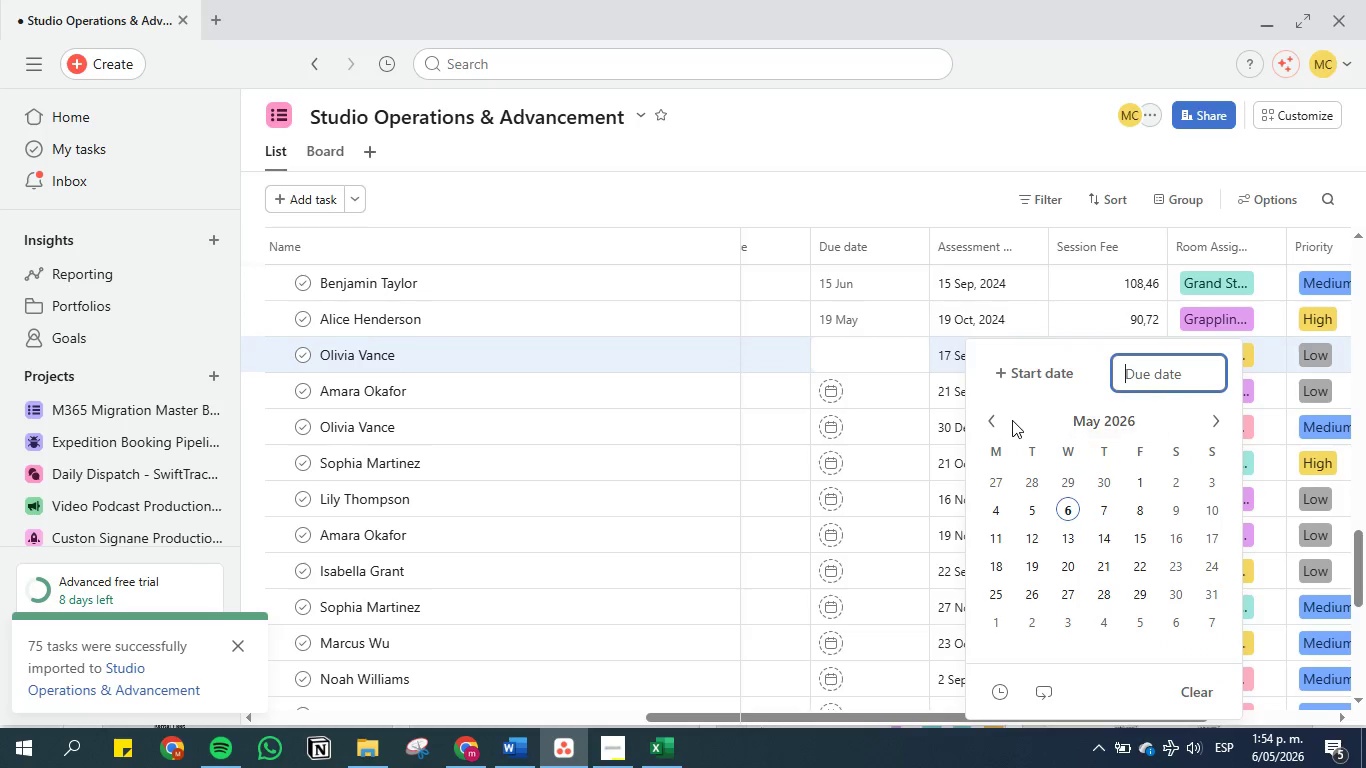 
left_click([994, 419])
 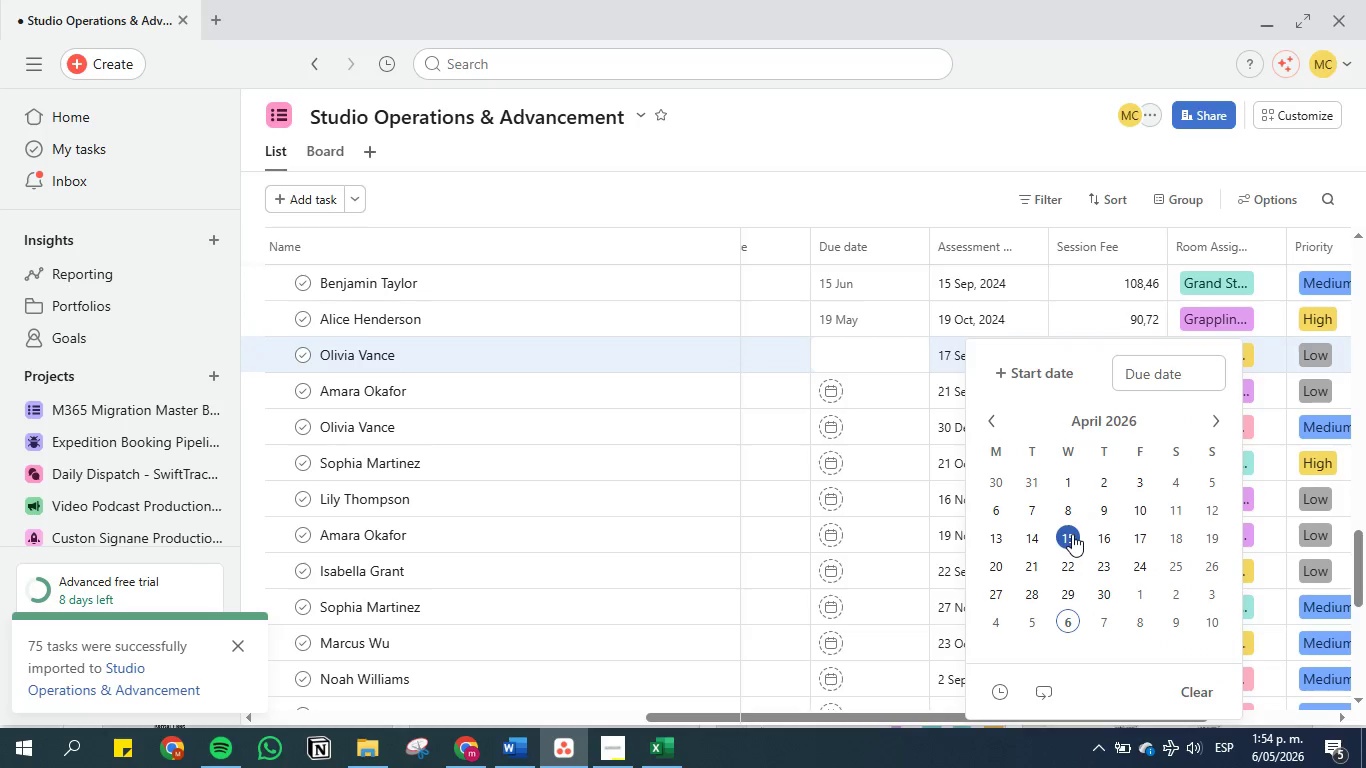 
left_click([1148, 538])
 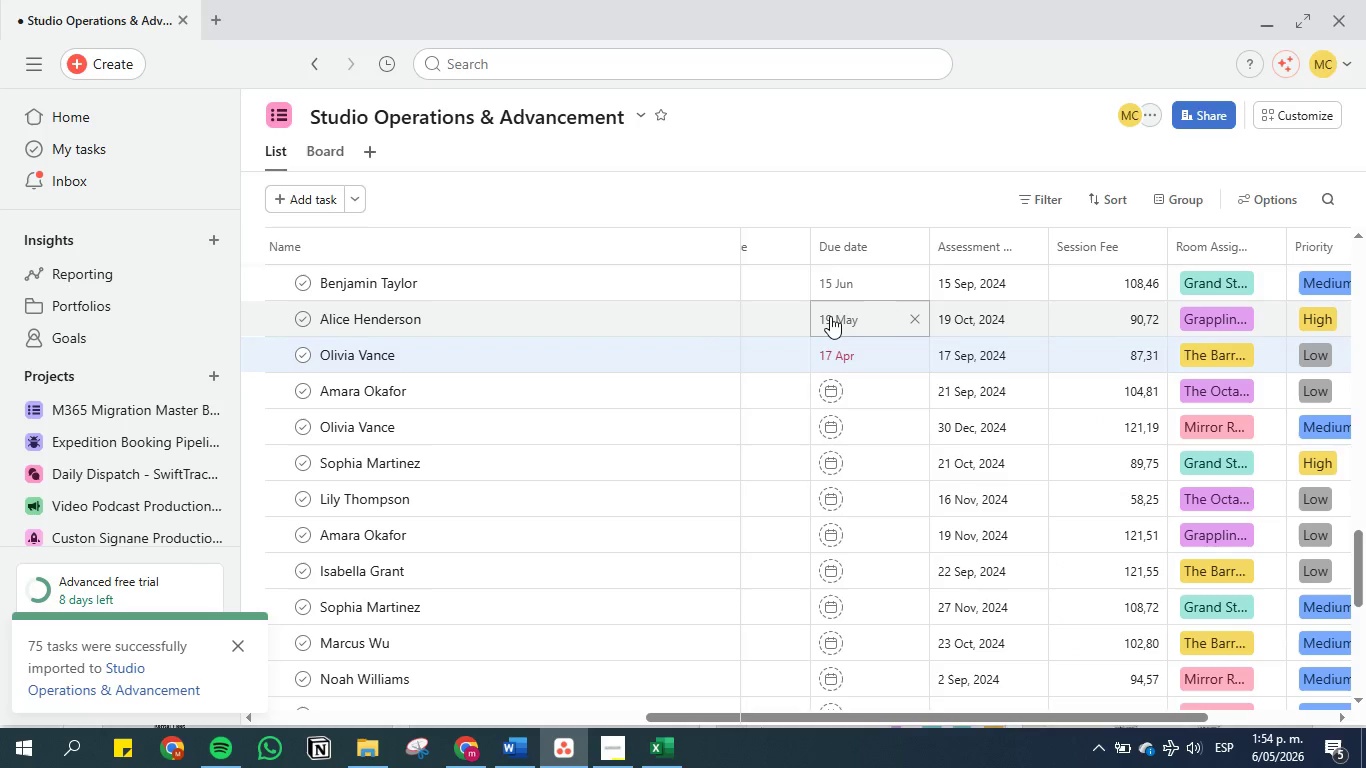 
scroll: coordinate [844, 305], scroll_direction: down, amount: 1.0
 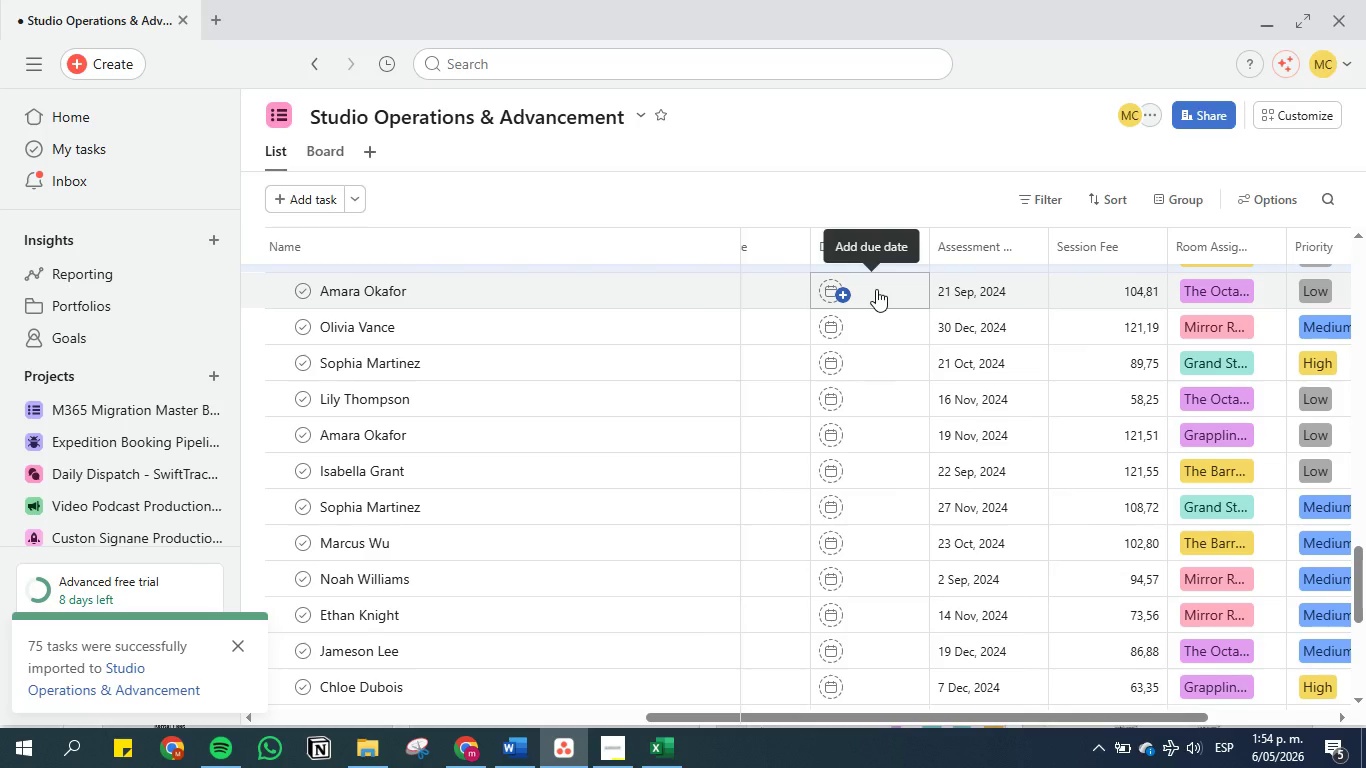 
wait(7.89)
 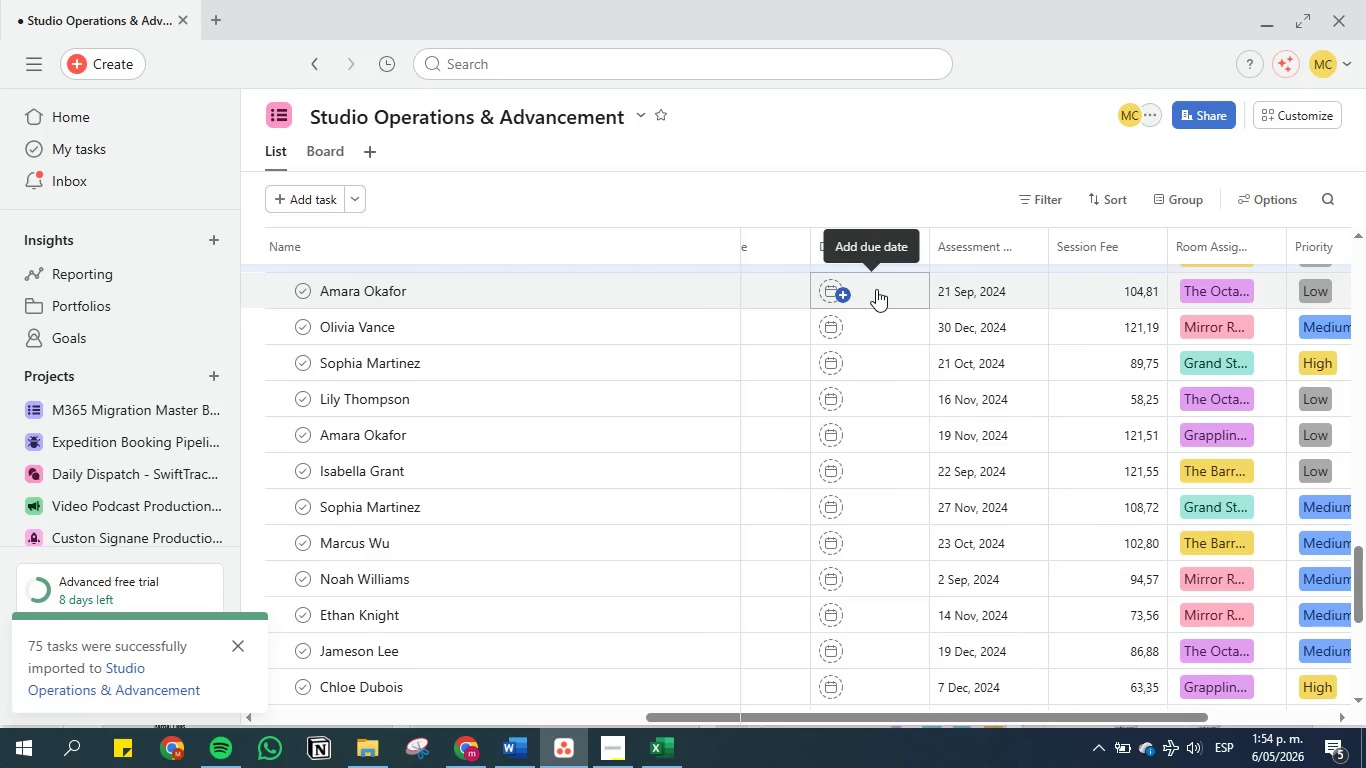 
left_click([876, 289])
 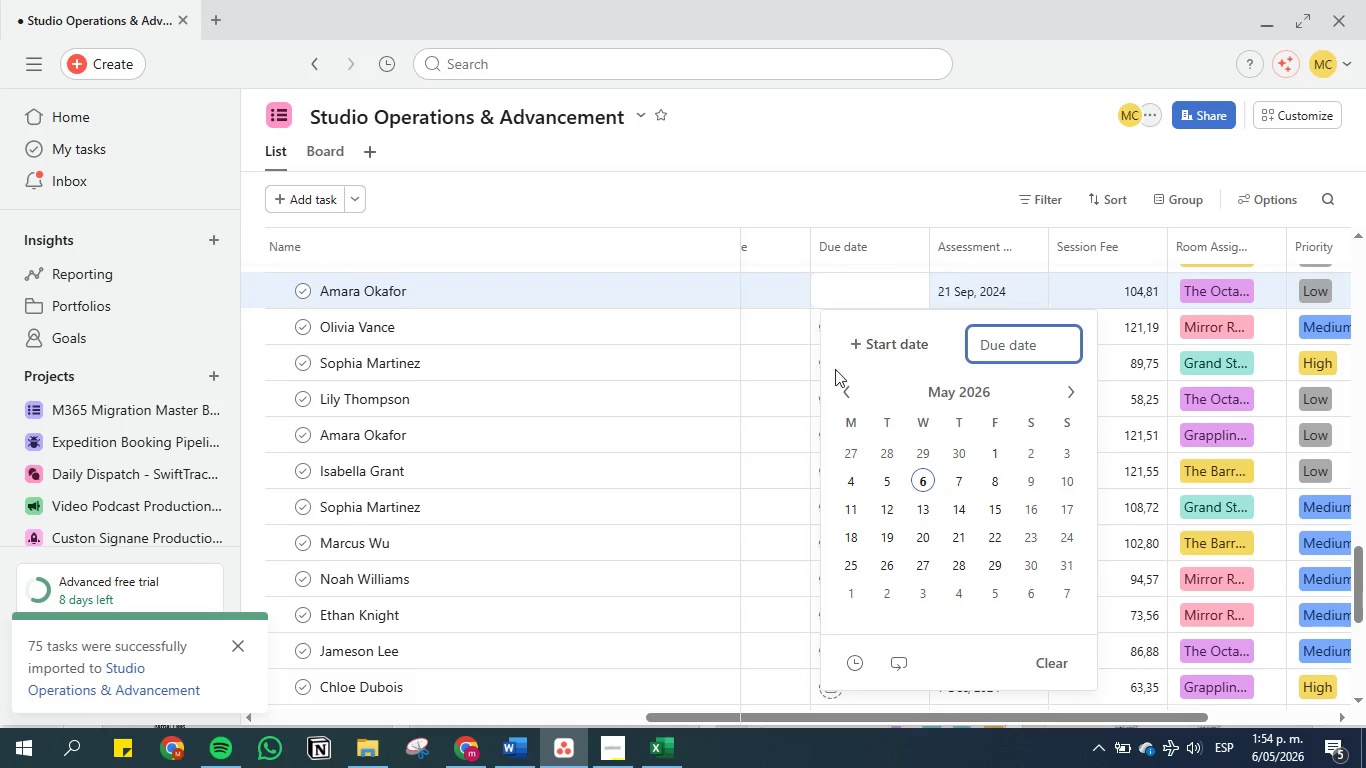 
left_click([846, 390])
 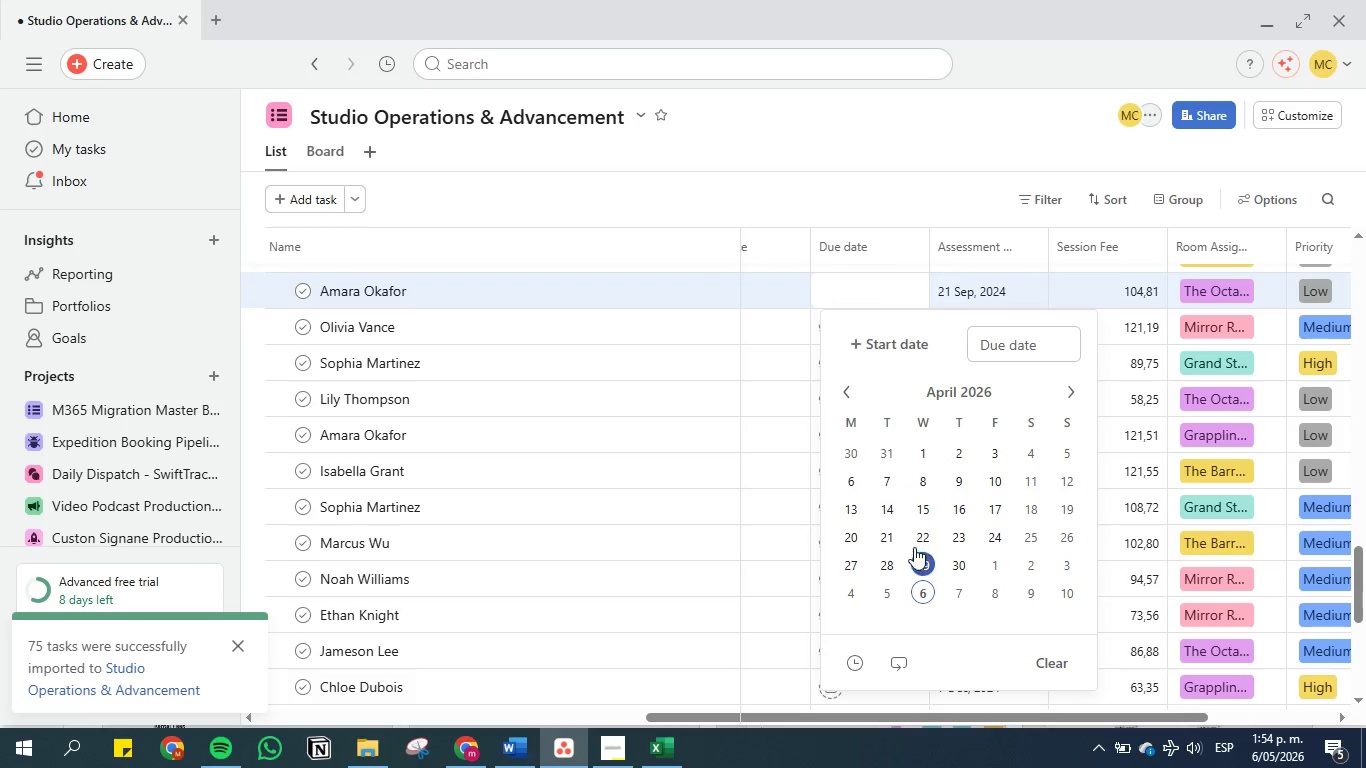 
left_click([890, 541])
 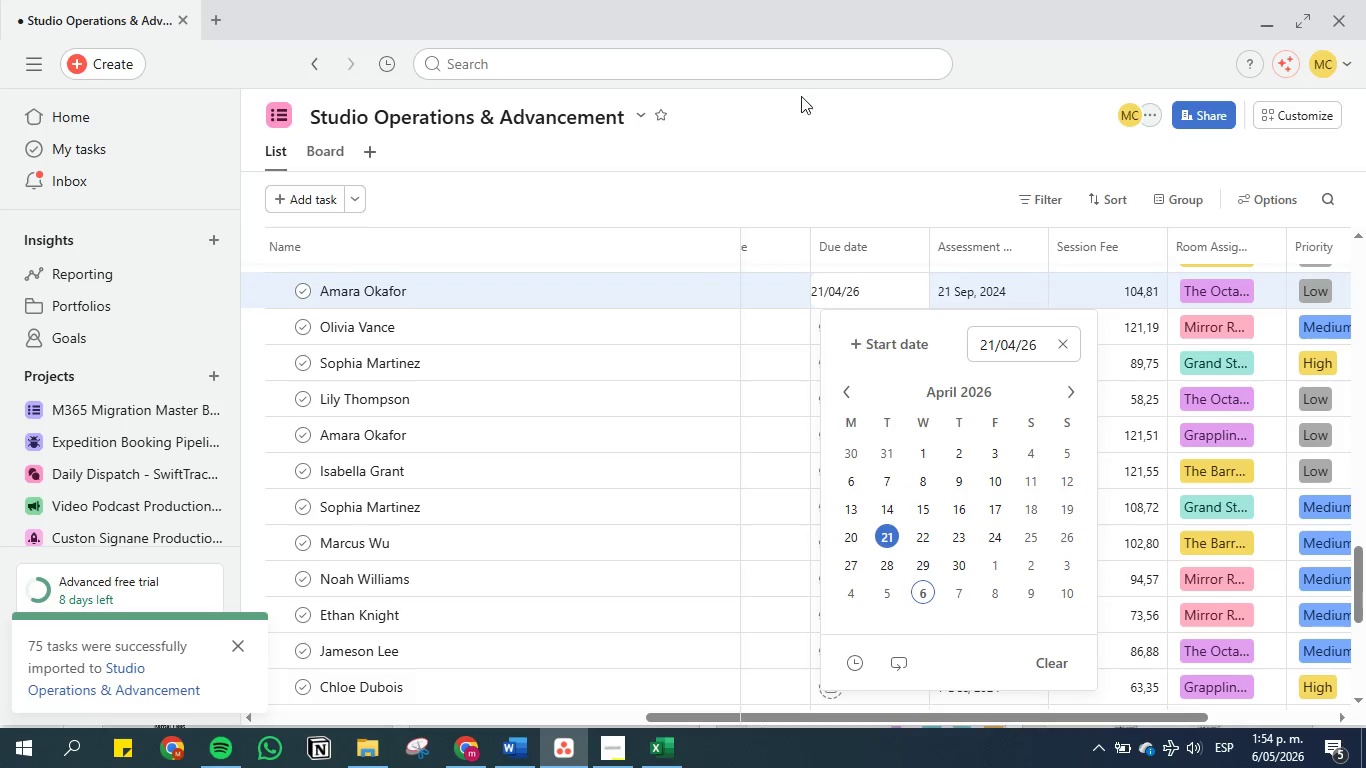 
left_click([791, 121])
 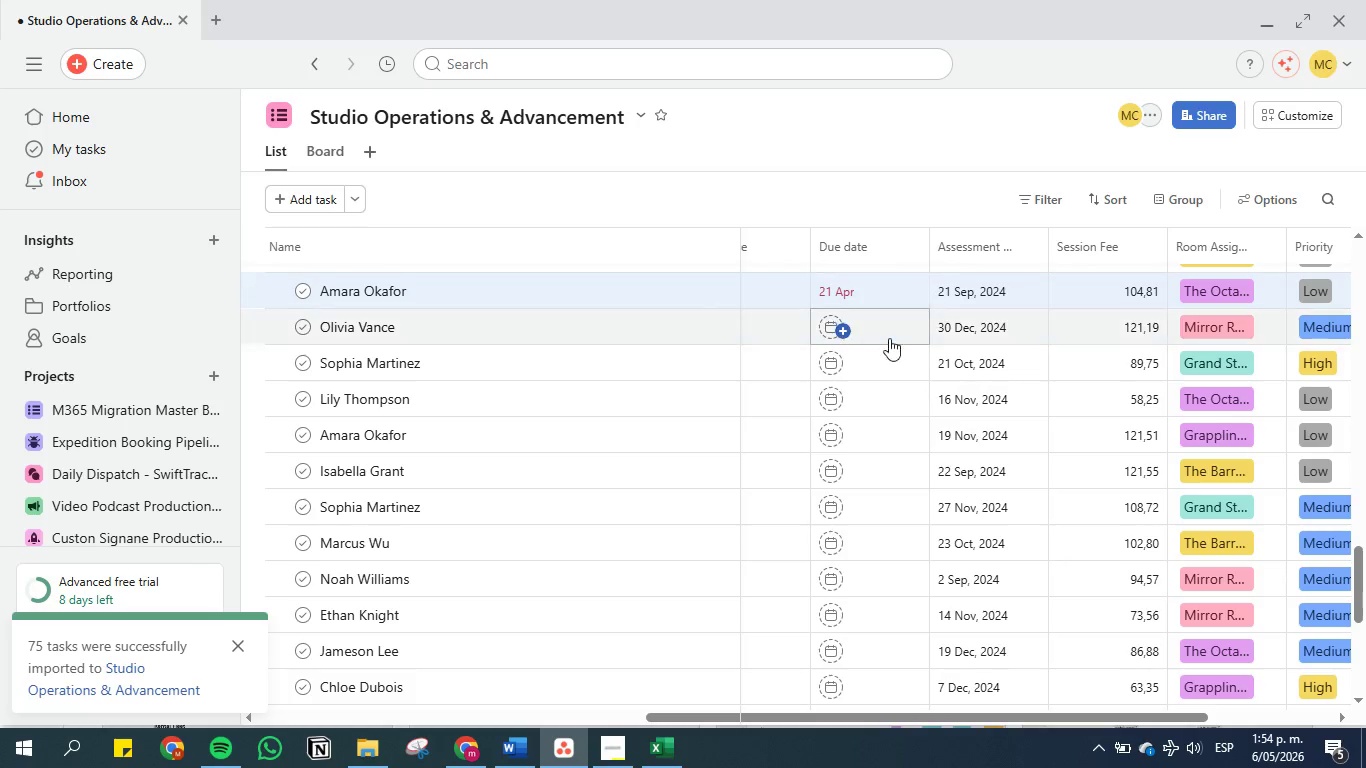 
left_click([888, 332])
 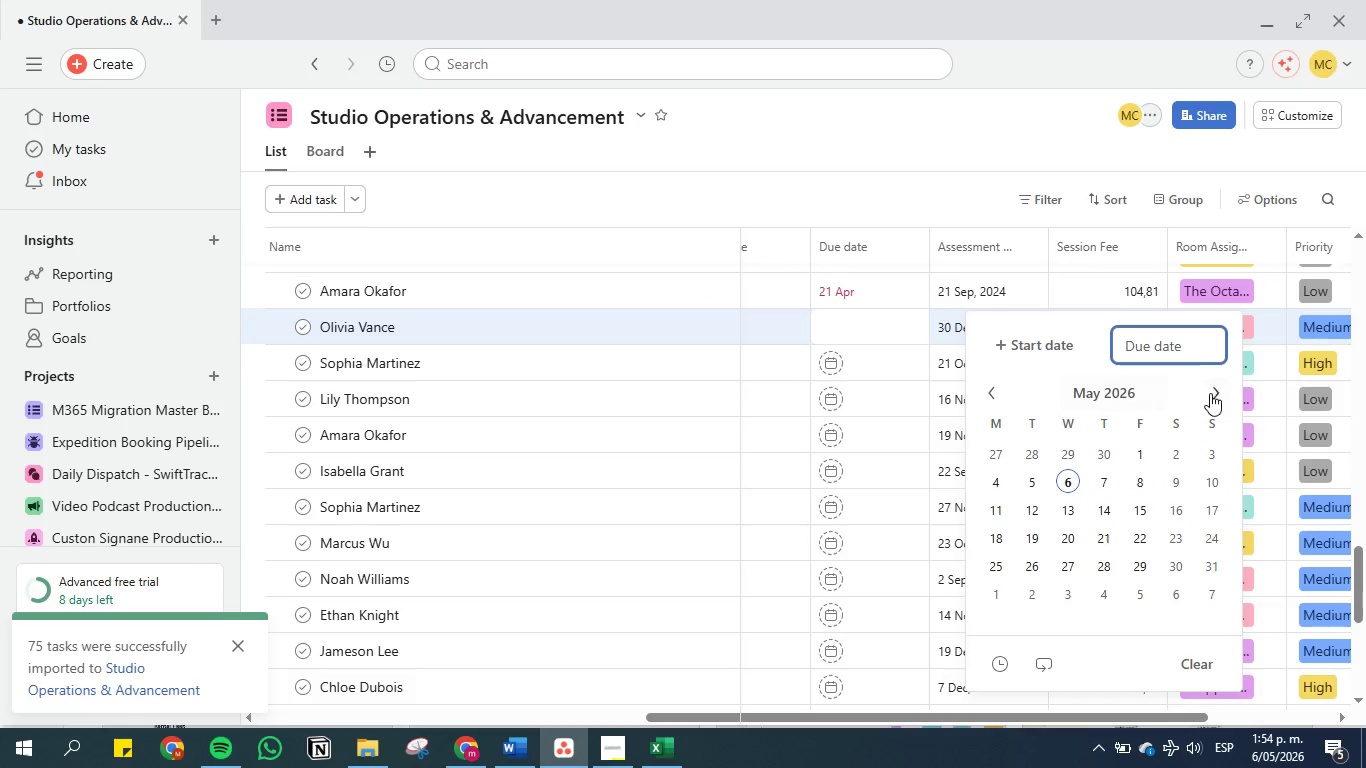 
double_click([1216, 393])
 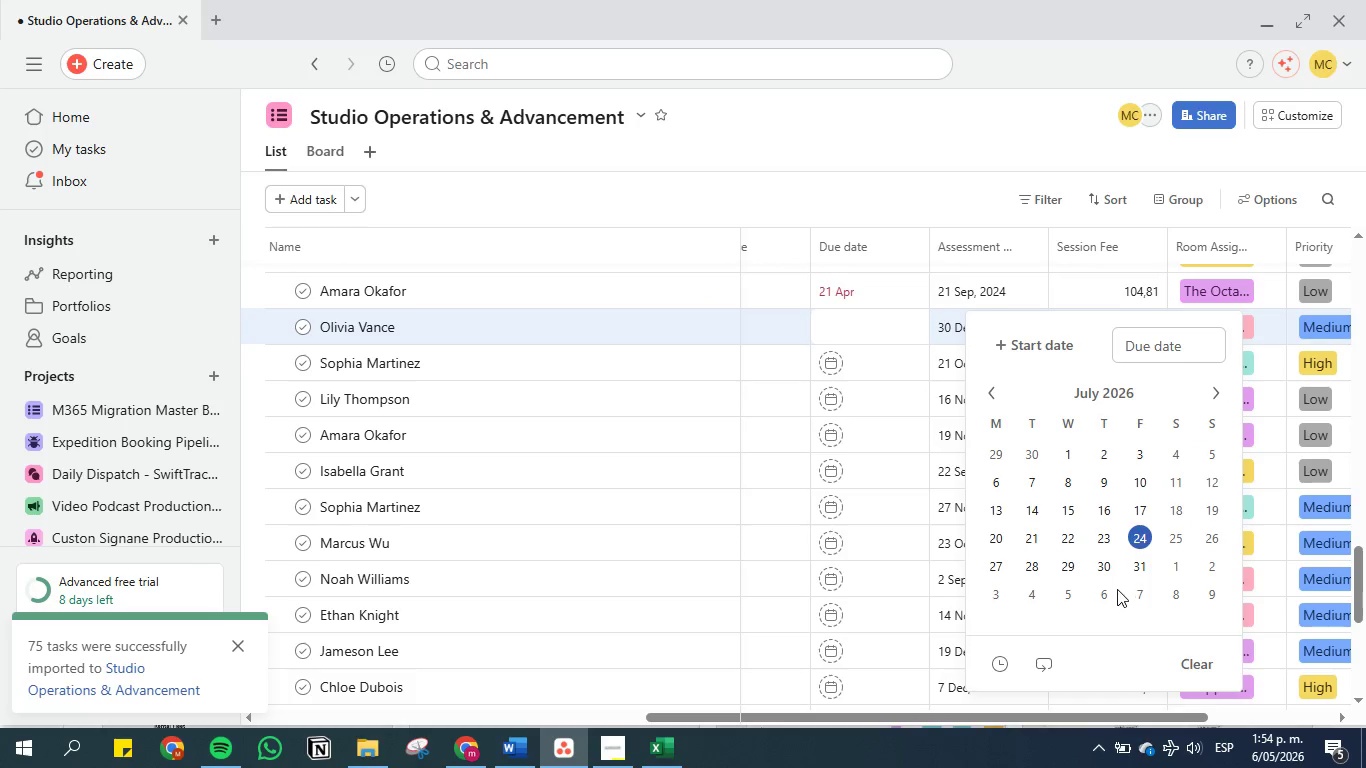 
left_click([1109, 576])
 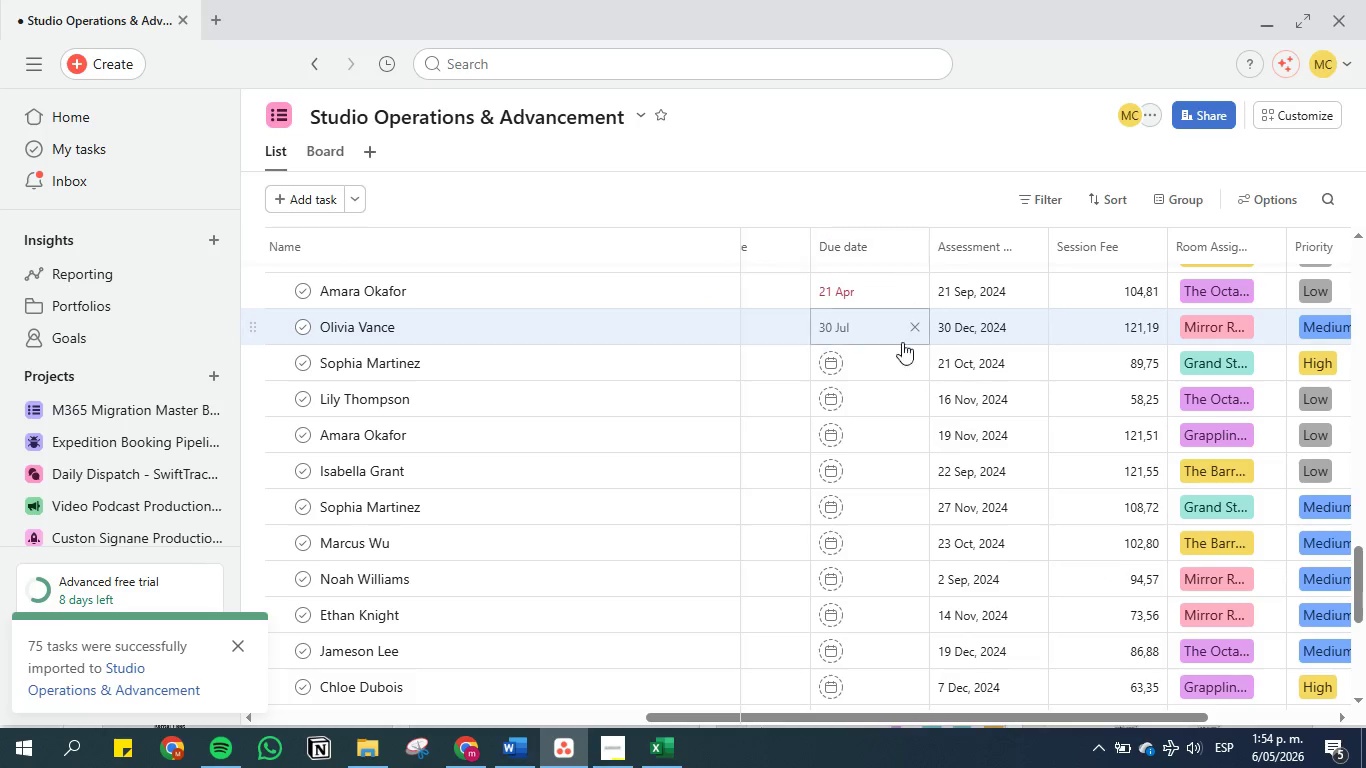 
left_click([900, 369])
 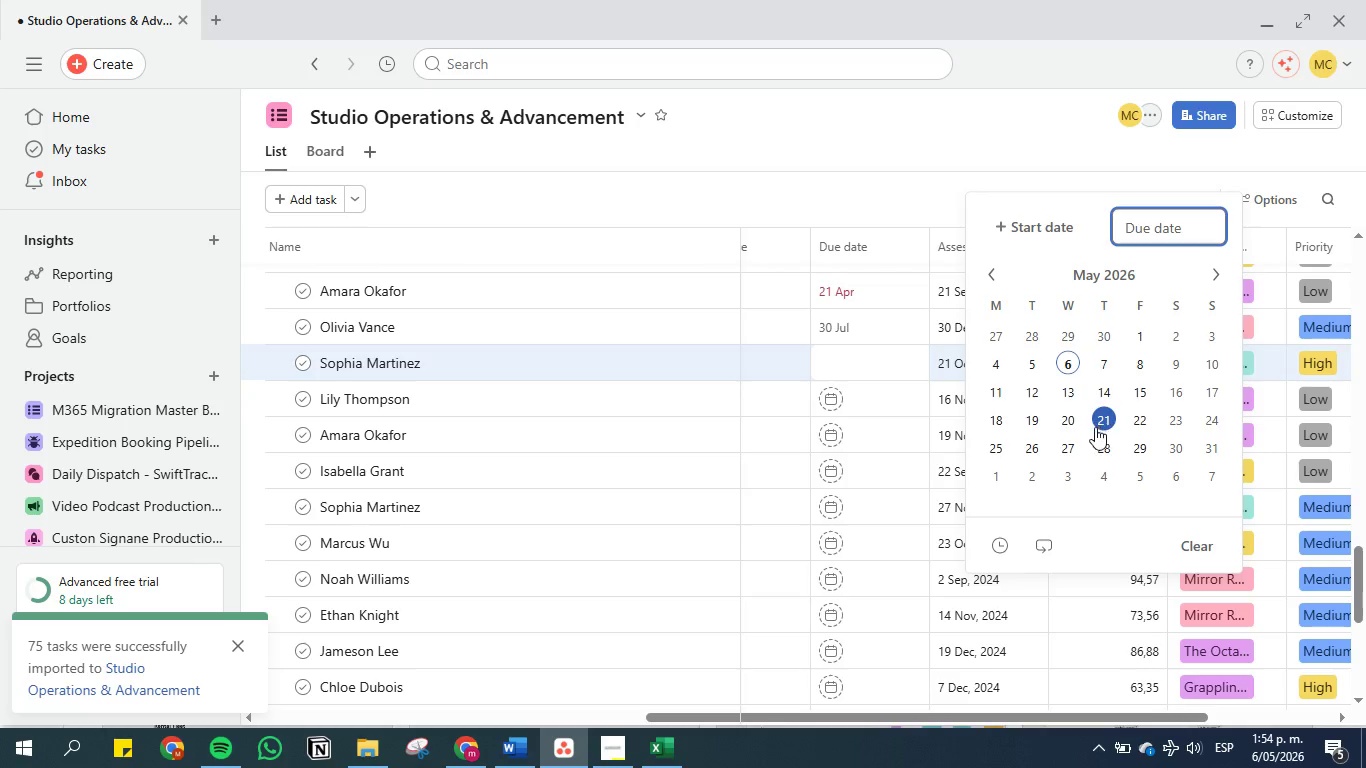 
left_click([1107, 422])
 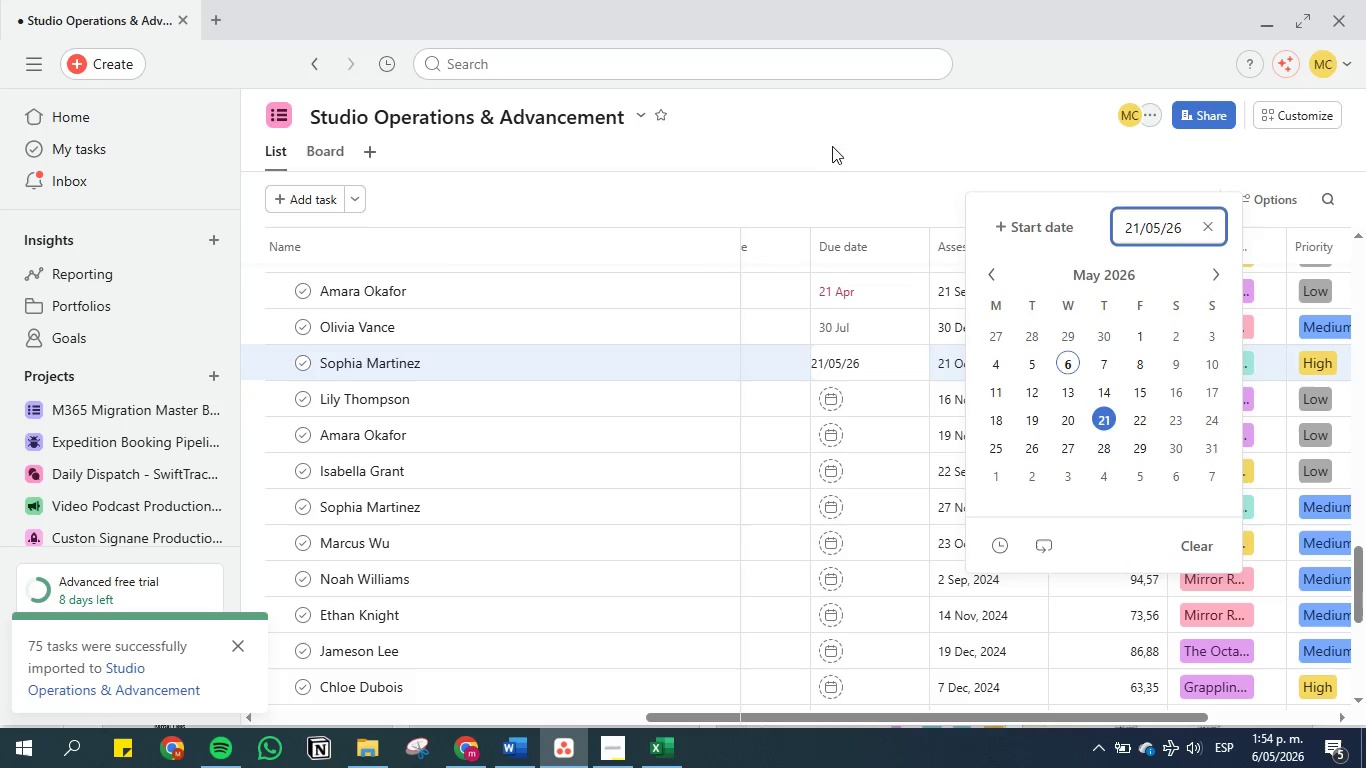 
left_click([831, 128])
 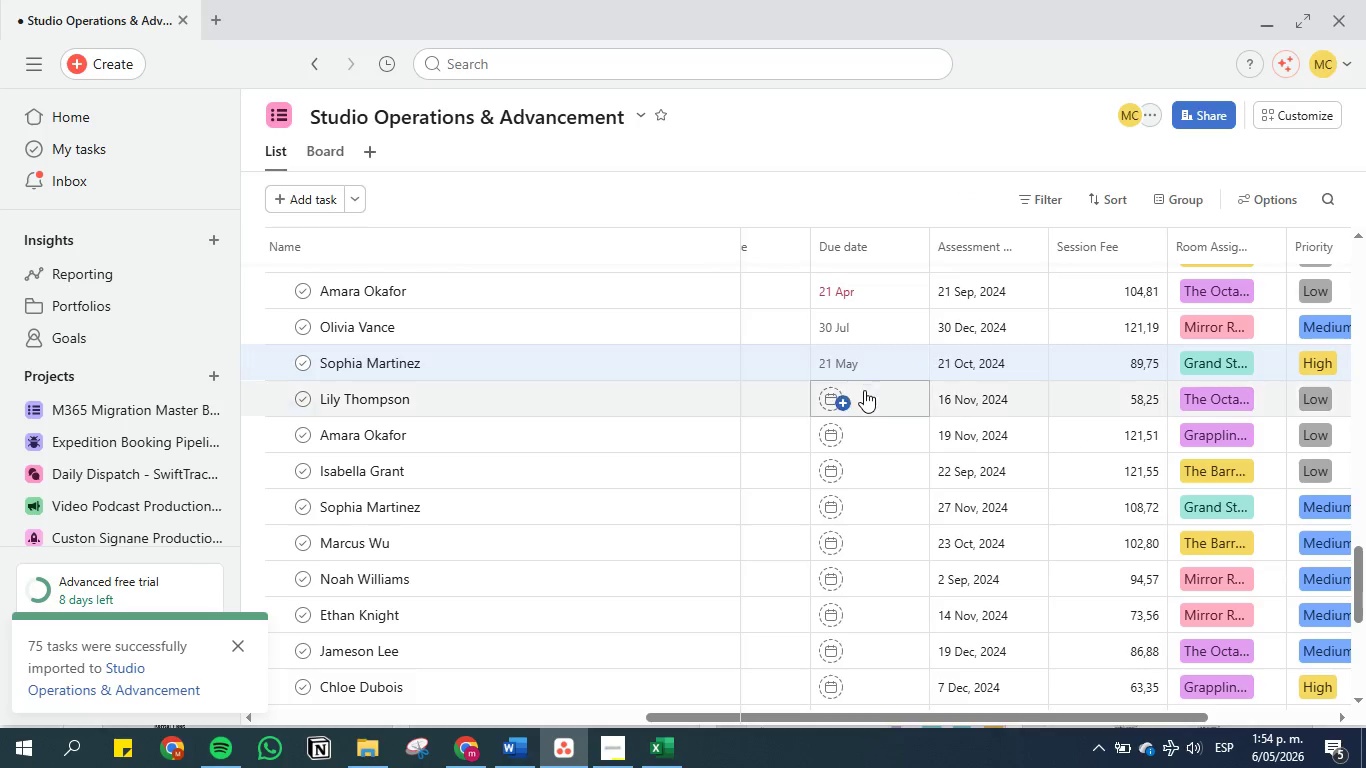 
left_click([862, 401])
 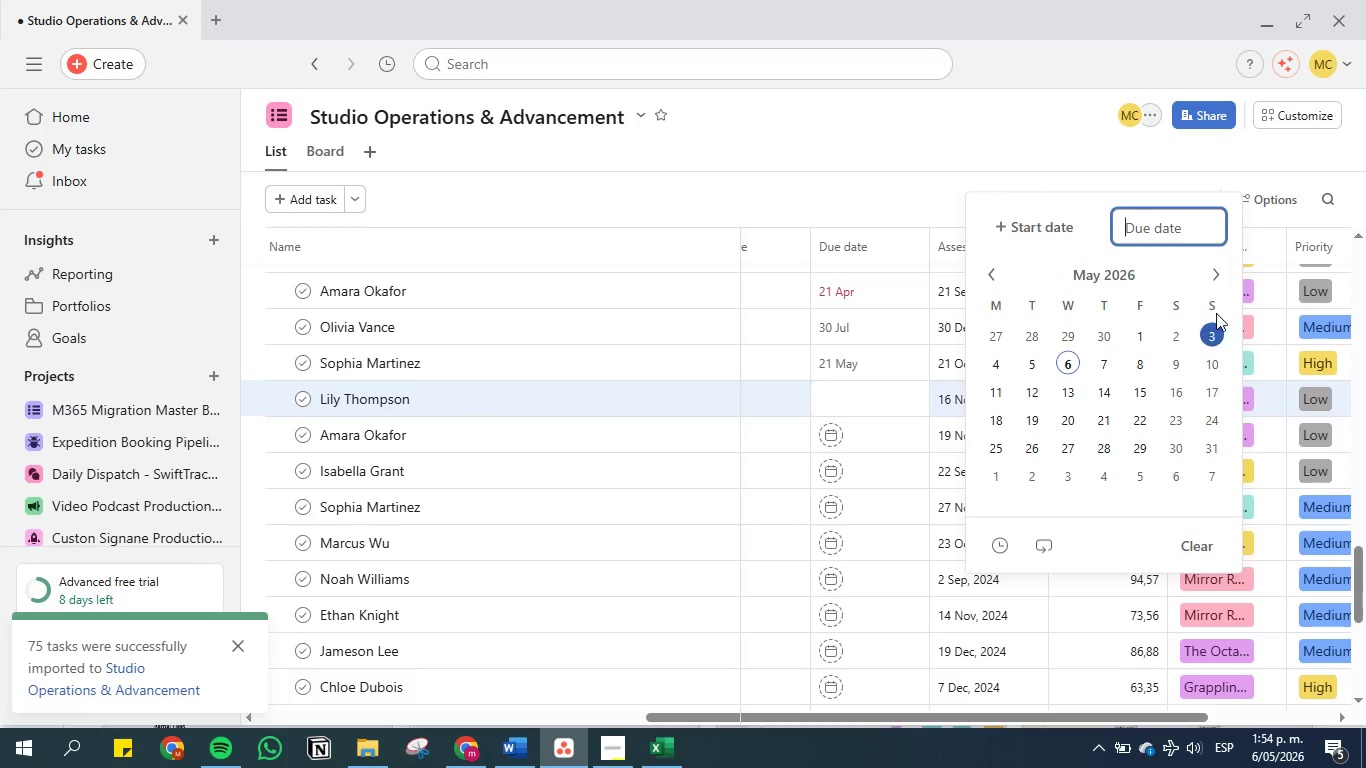 
left_click([1220, 261])
 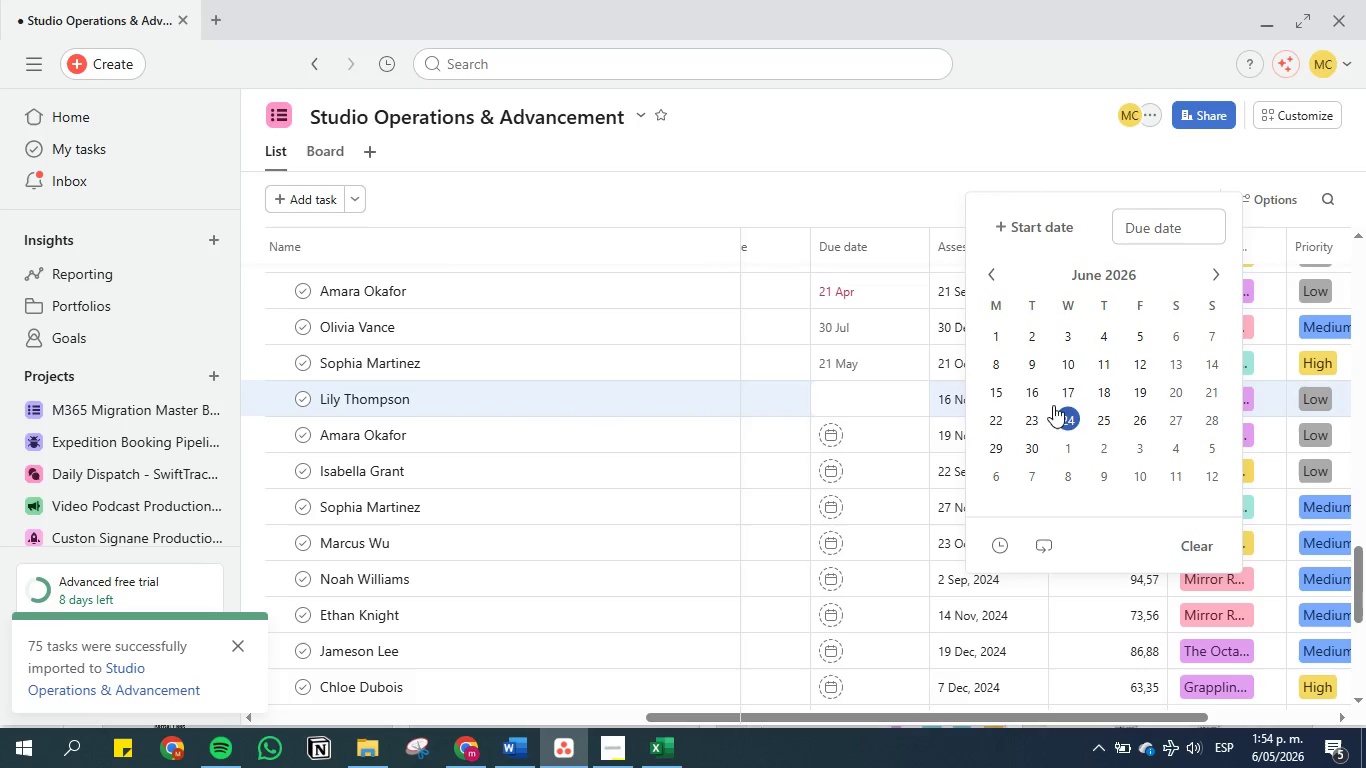 
left_click([1038, 391])
 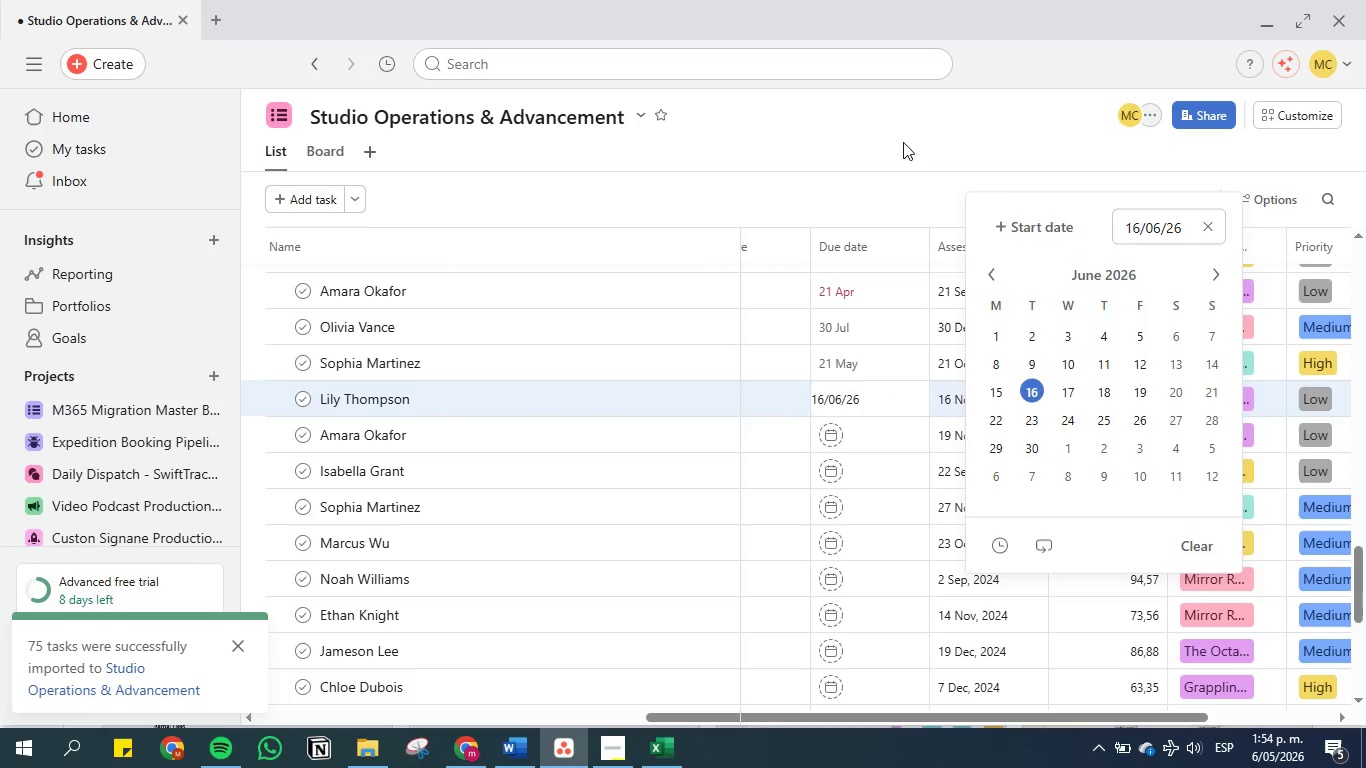 
left_click([899, 137])
 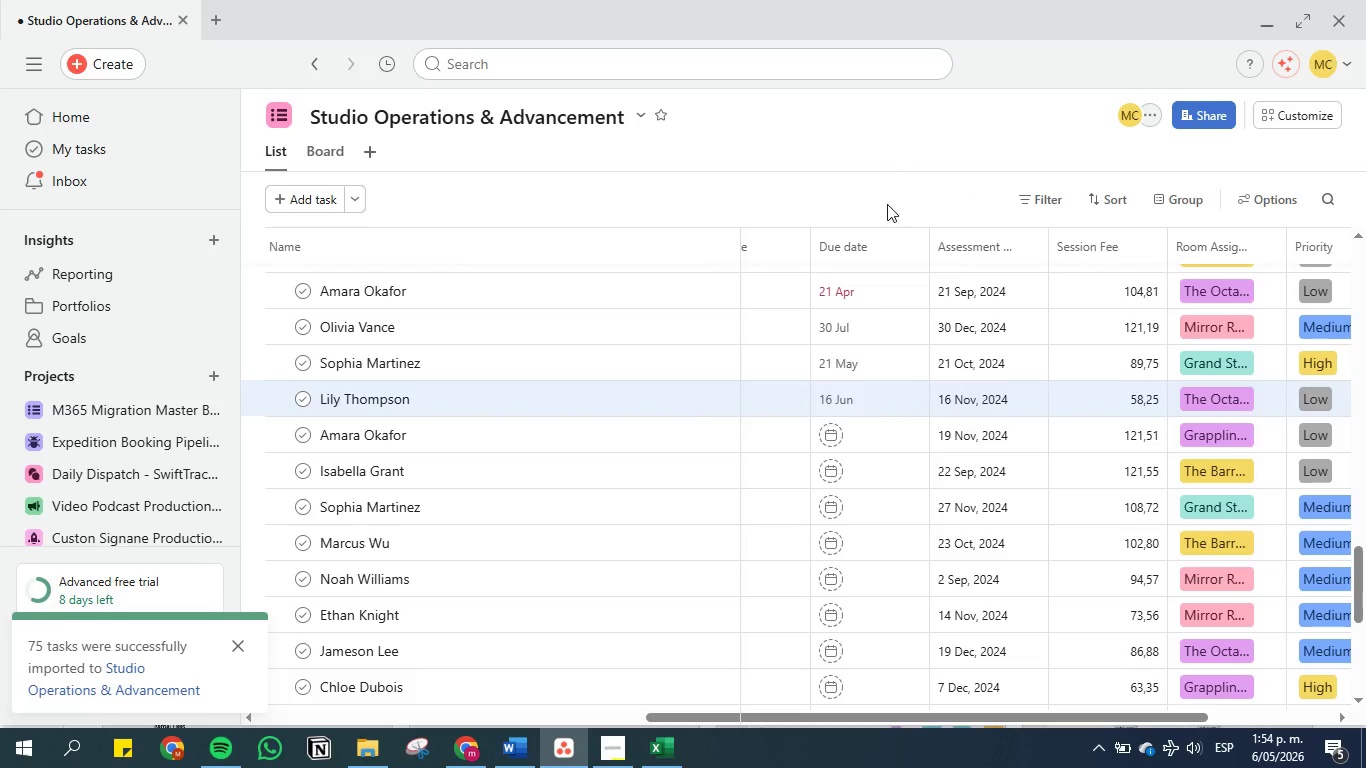 
scroll: coordinate [874, 316], scroll_direction: down, amount: 7.0
 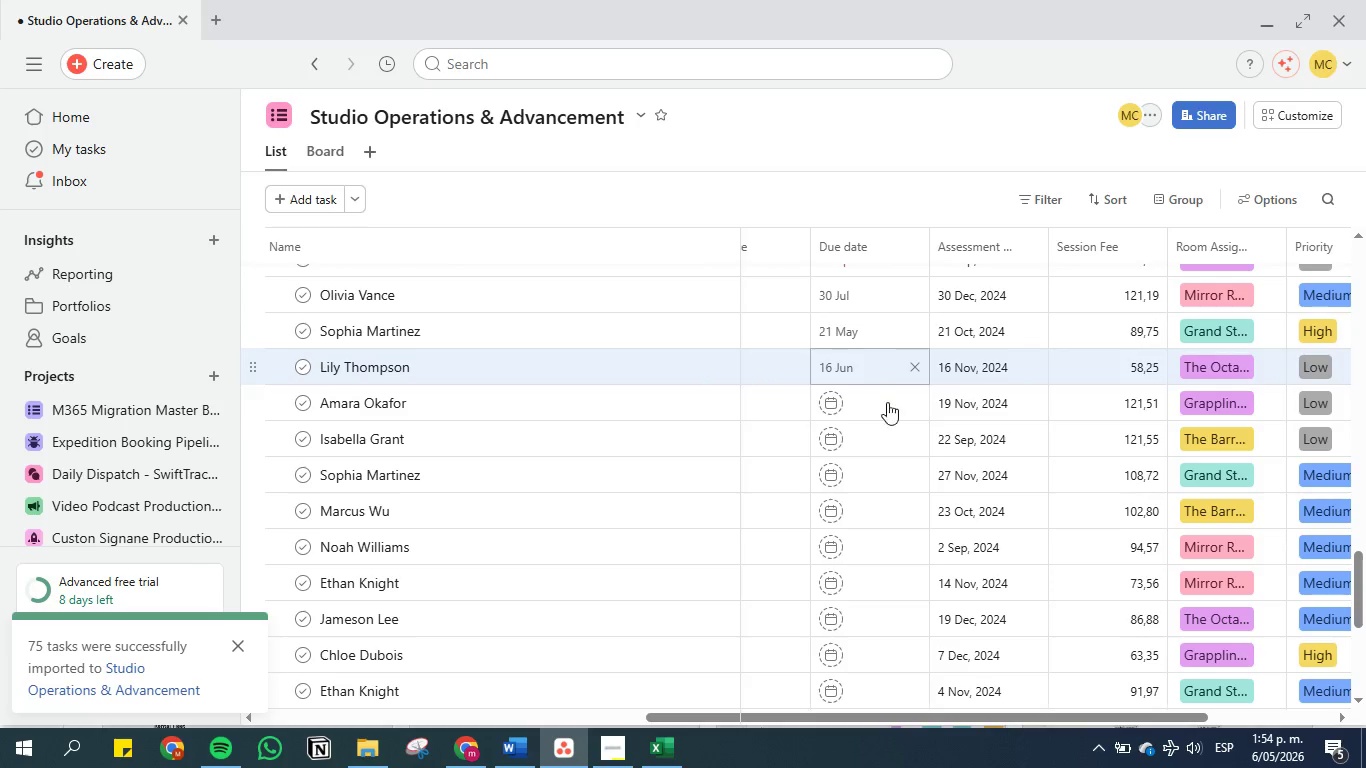 
left_click([883, 412])
 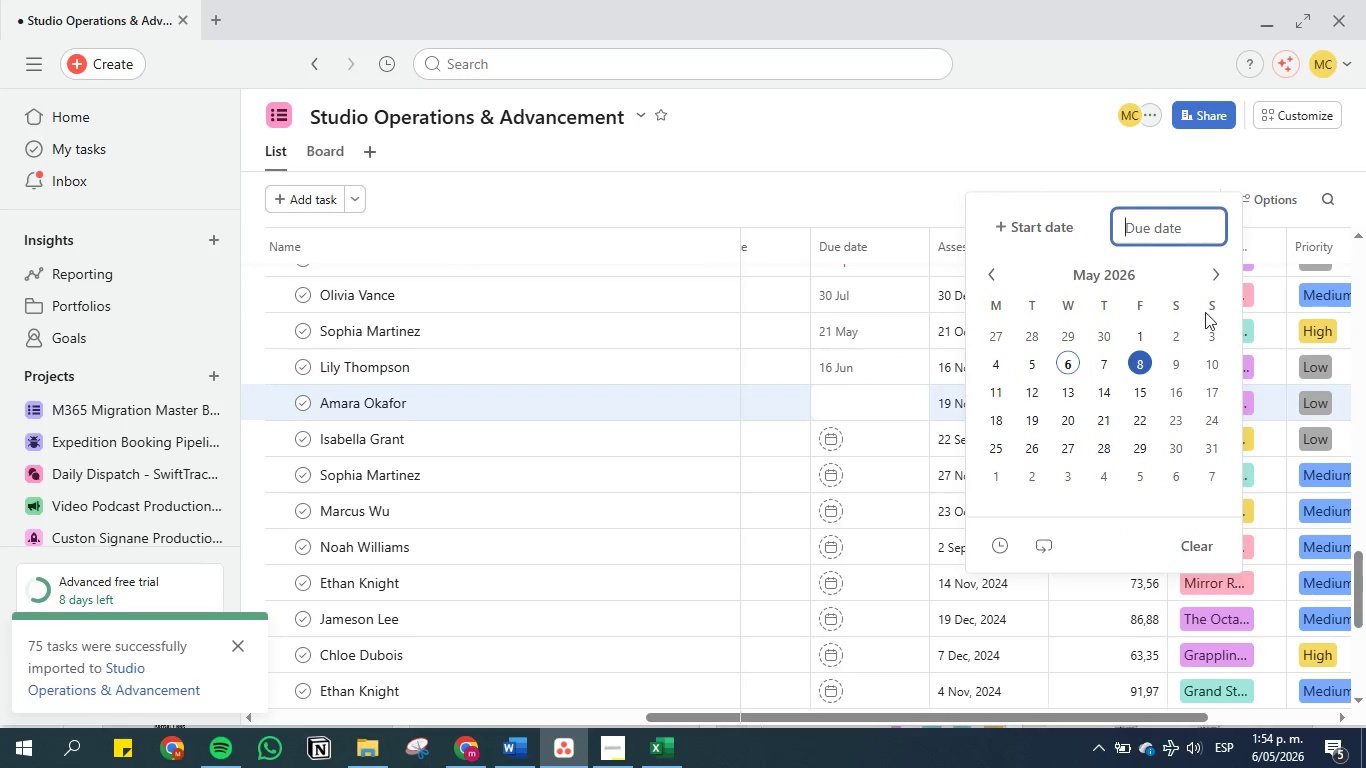 
left_click([1216, 267])
 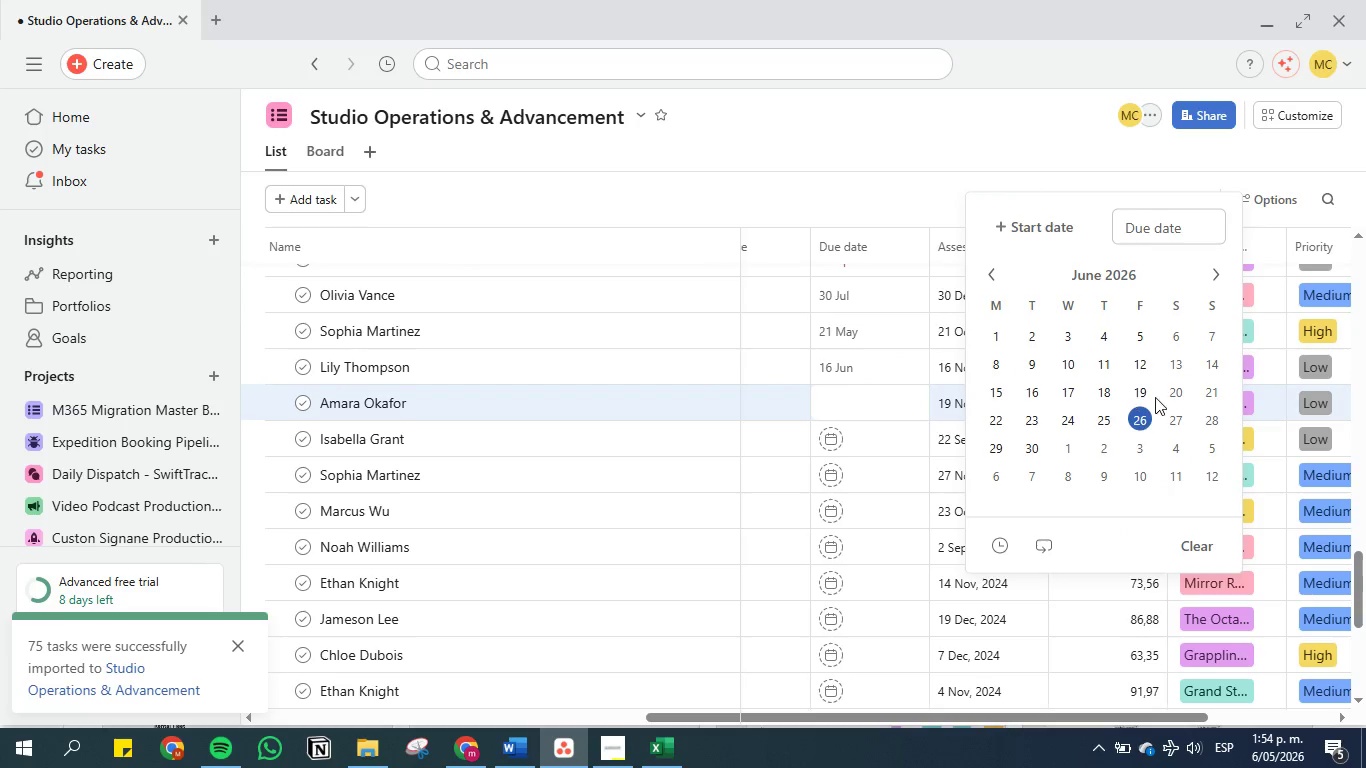 
left_click([1138, 390])
 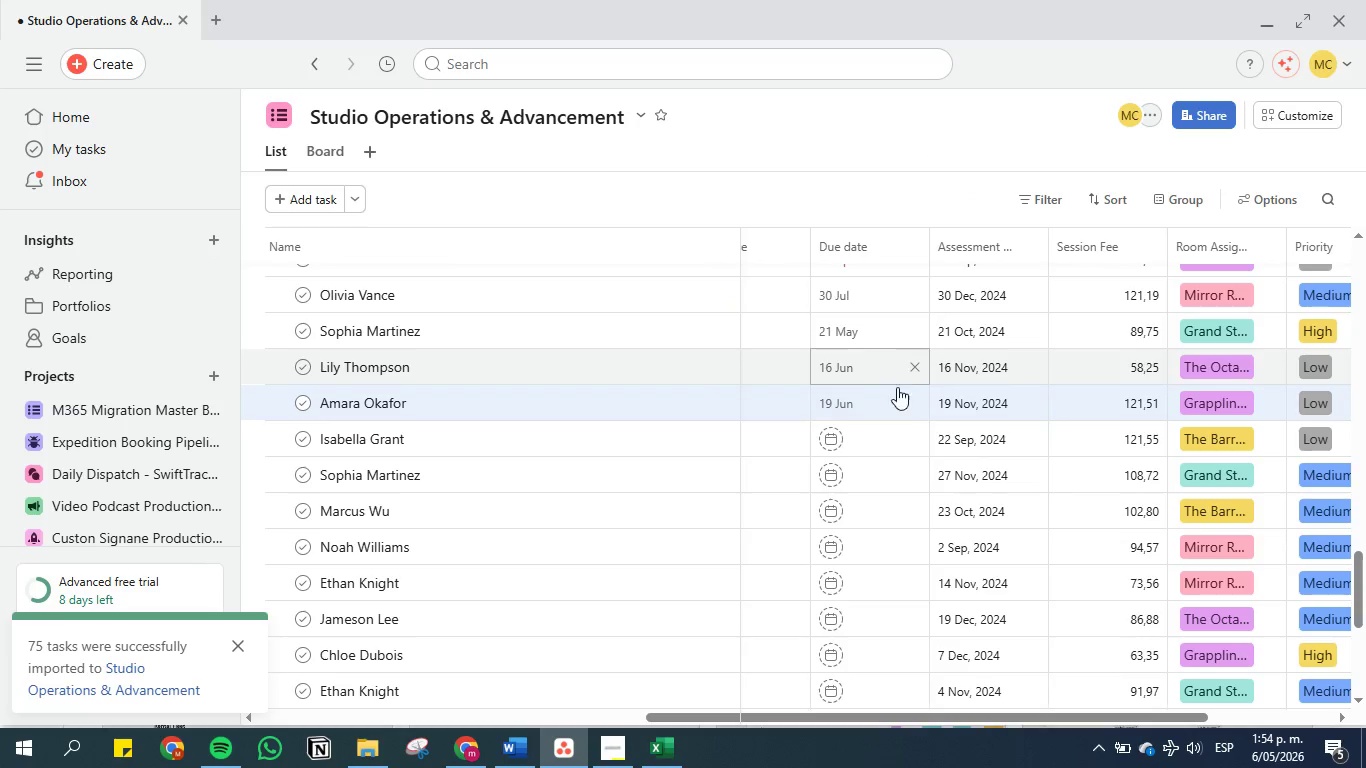 
left_click([905, 445])
 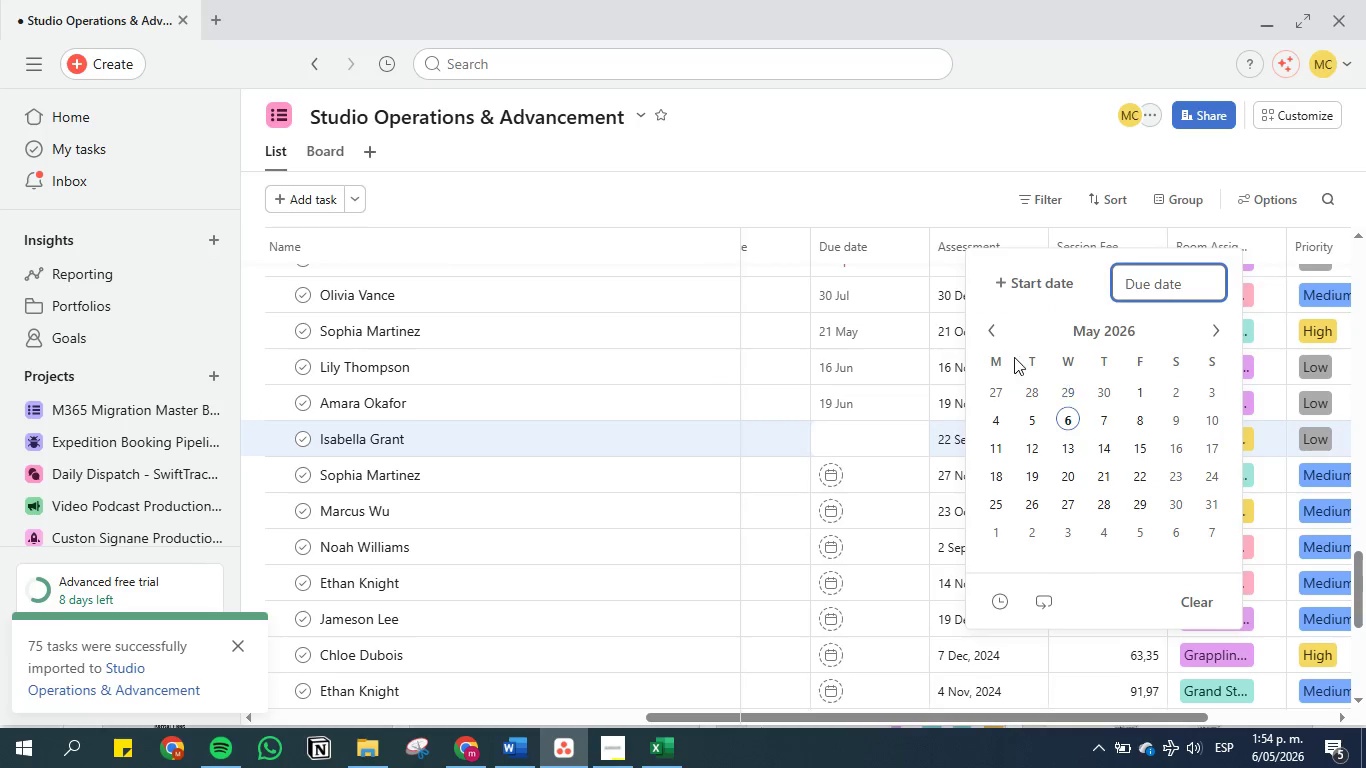 
left_click([994, 322])
 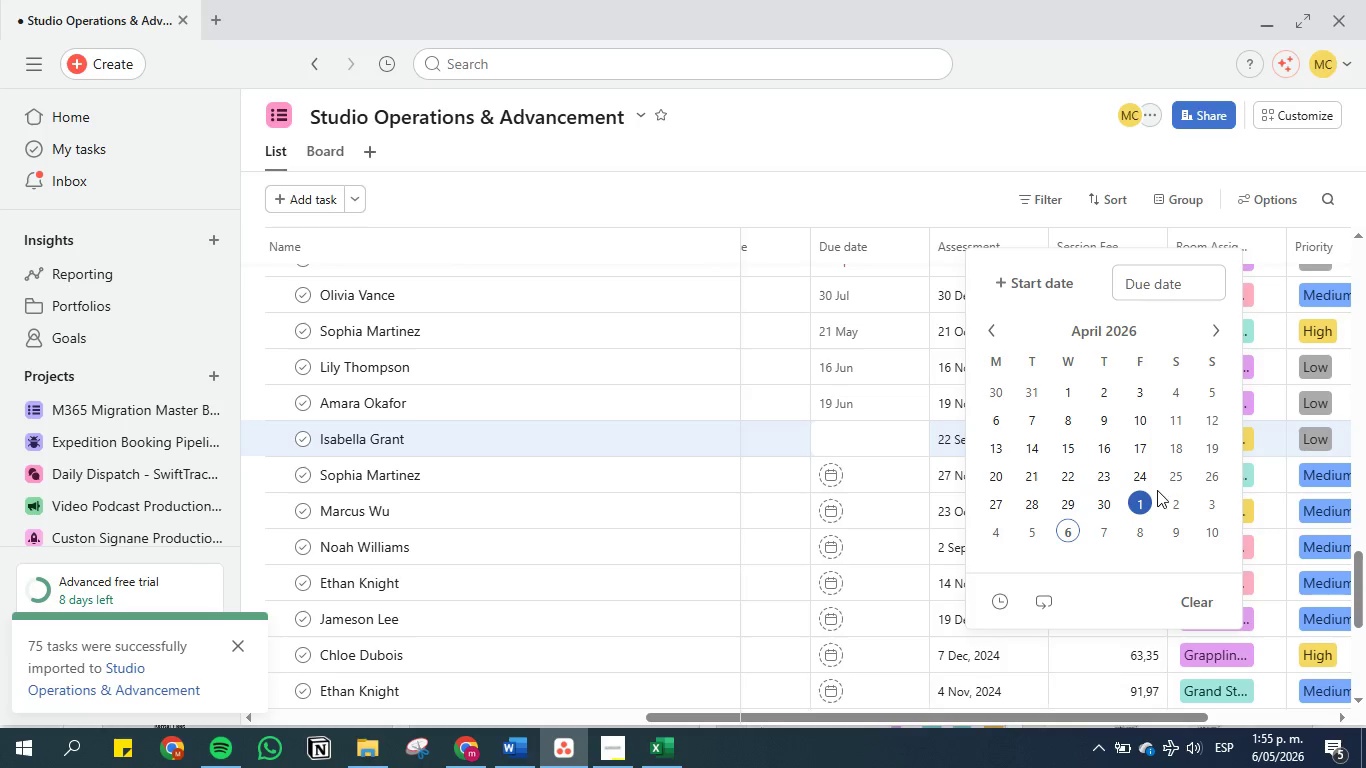 
left_click([1067, 473])
 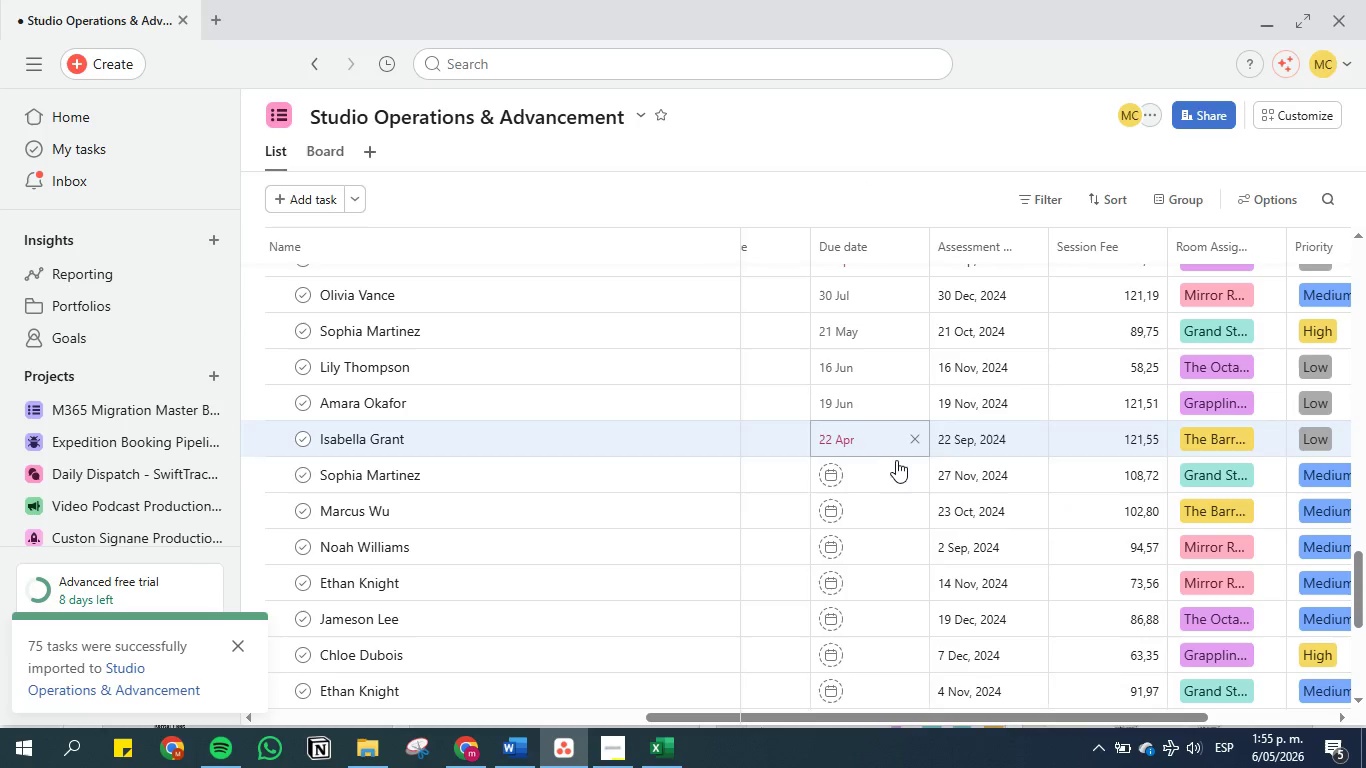 
left_click([885, 472])
 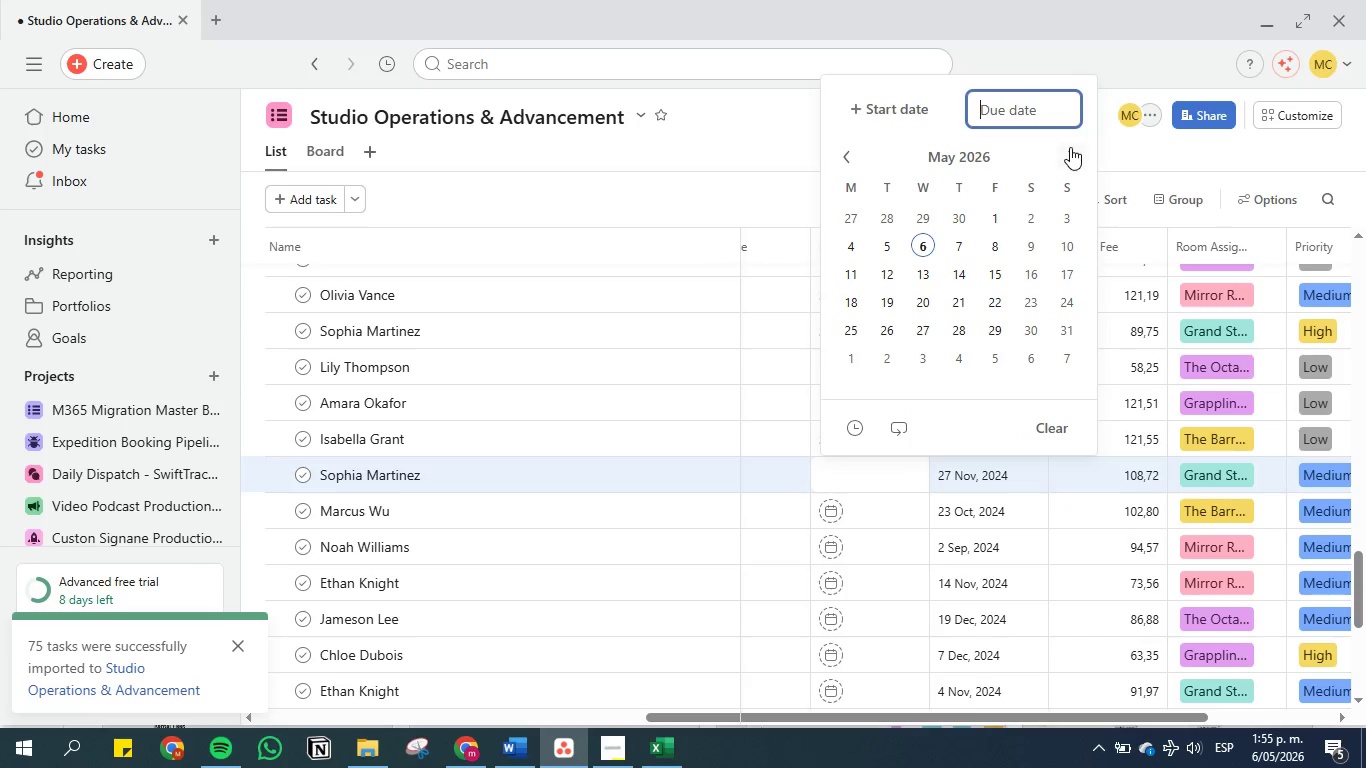 
left_click([1070, 147])
 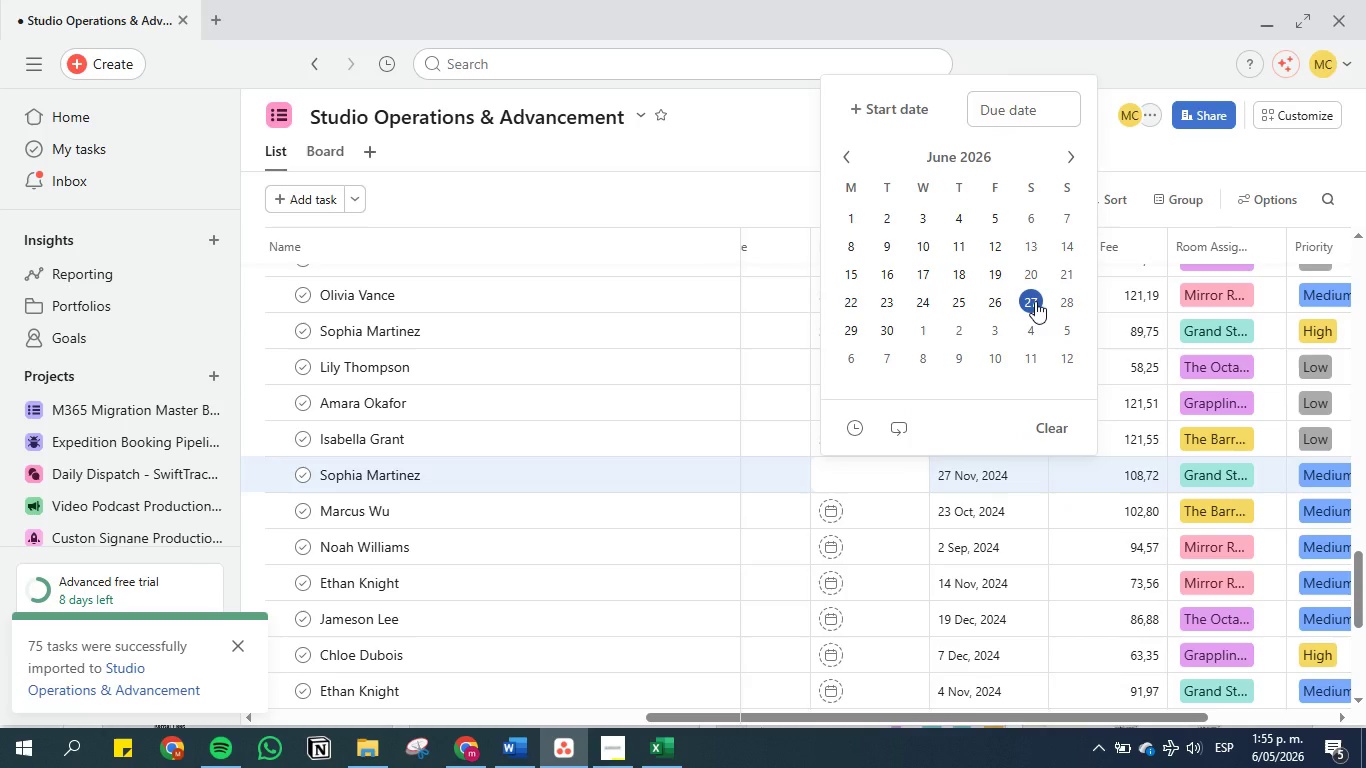 
left_click([1035, 301])
 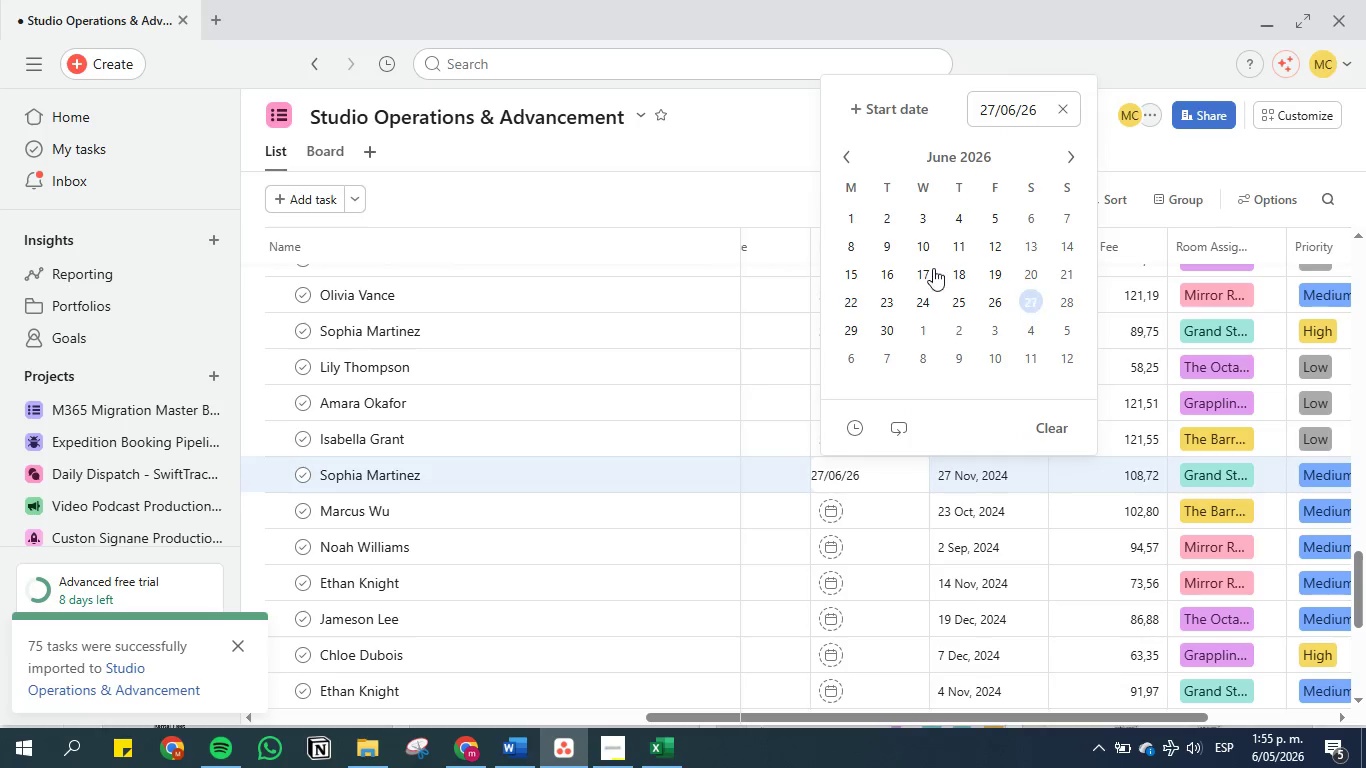 
left_click([726, 125])
 